 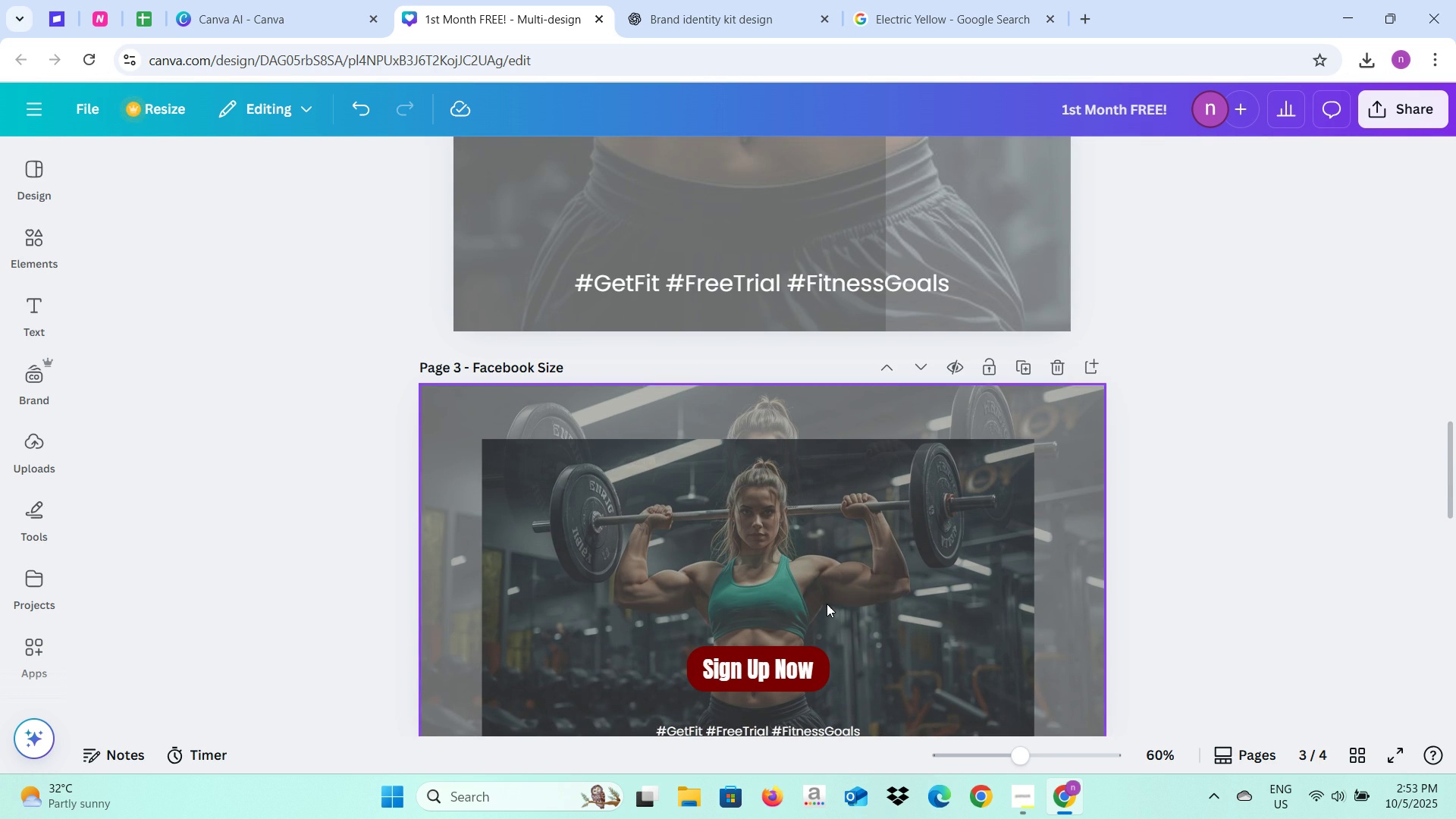 
left_click([802, 654])
 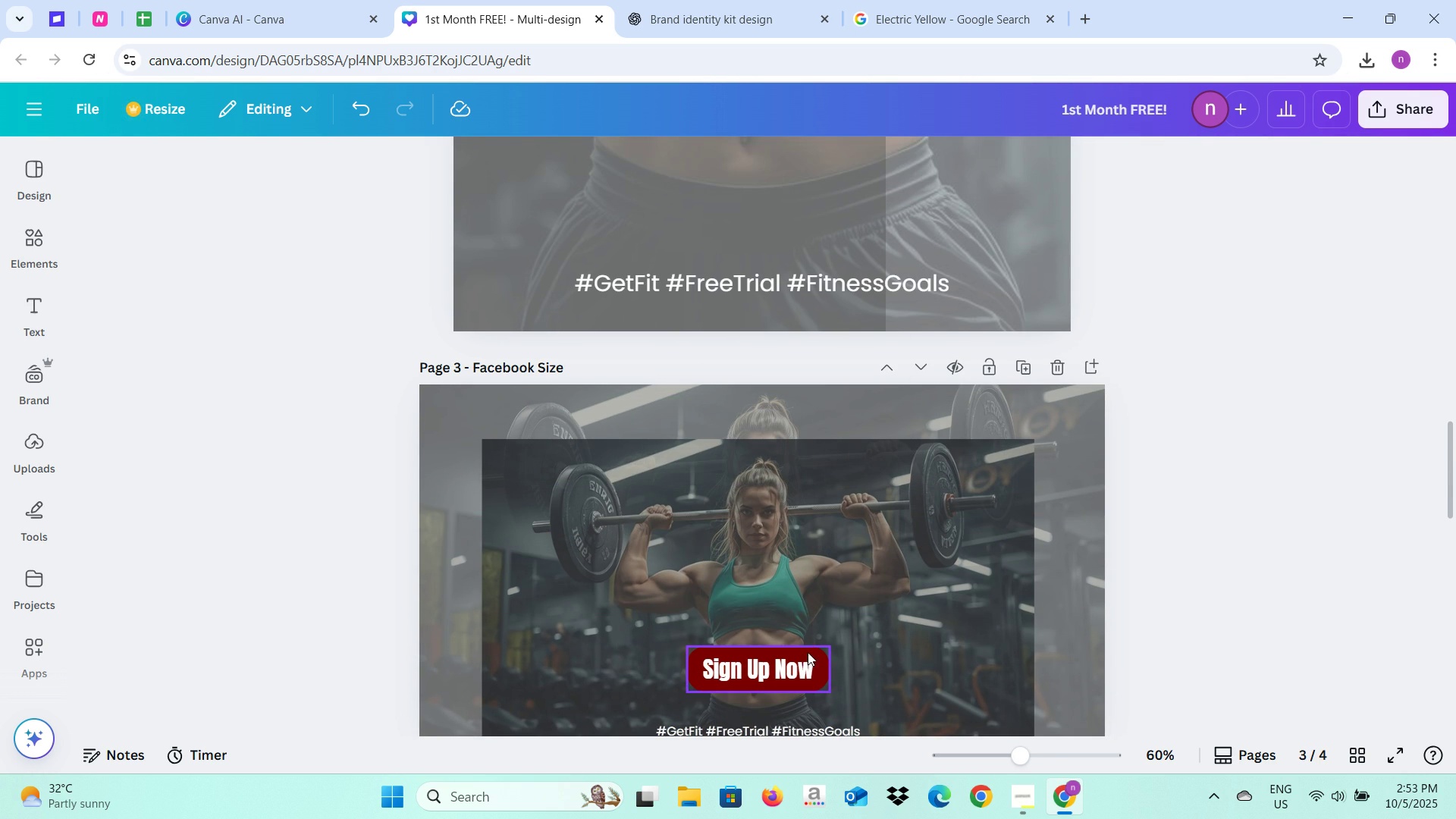 
key(Backspace)
 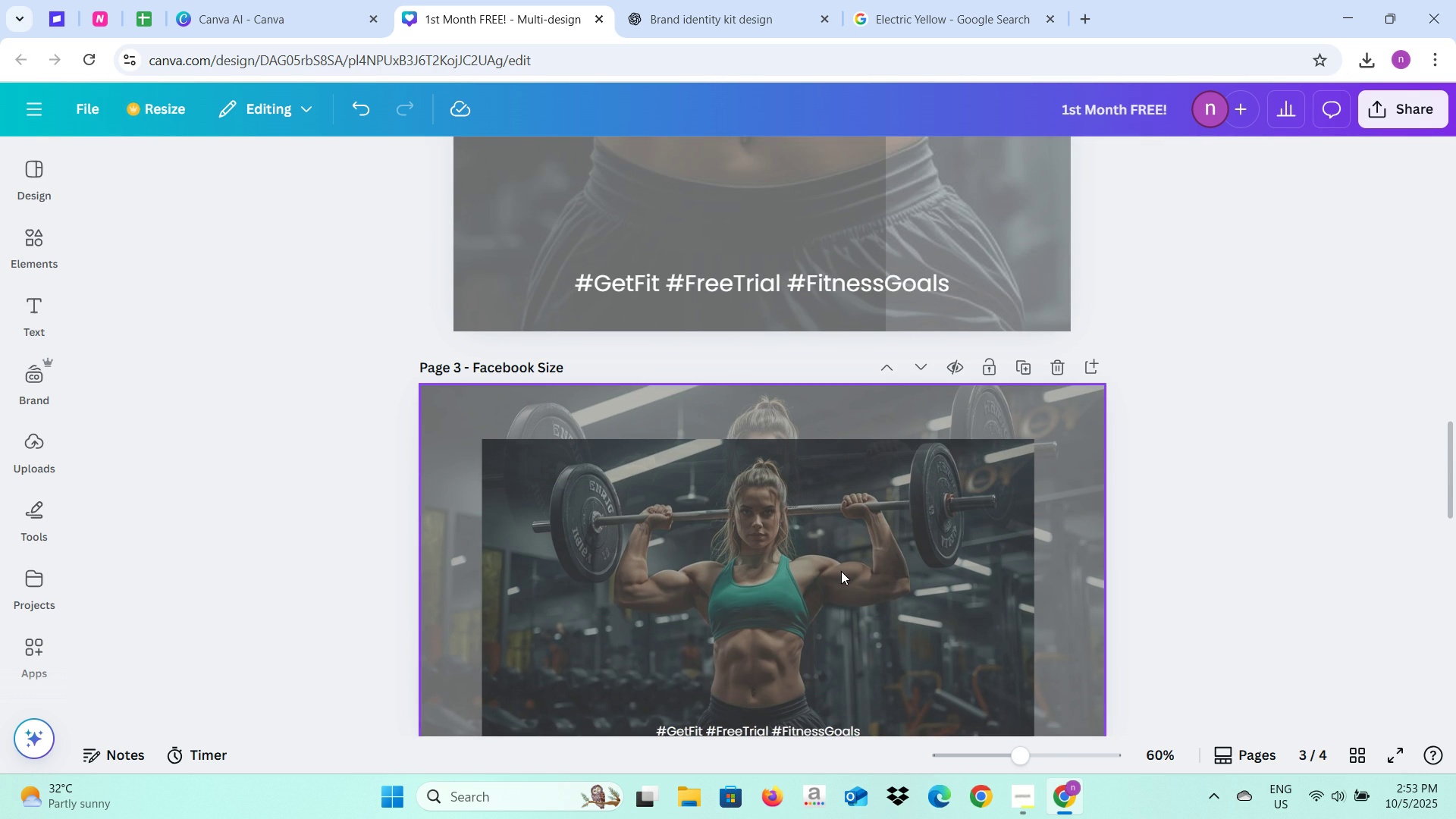 
left_click([841, 571])
 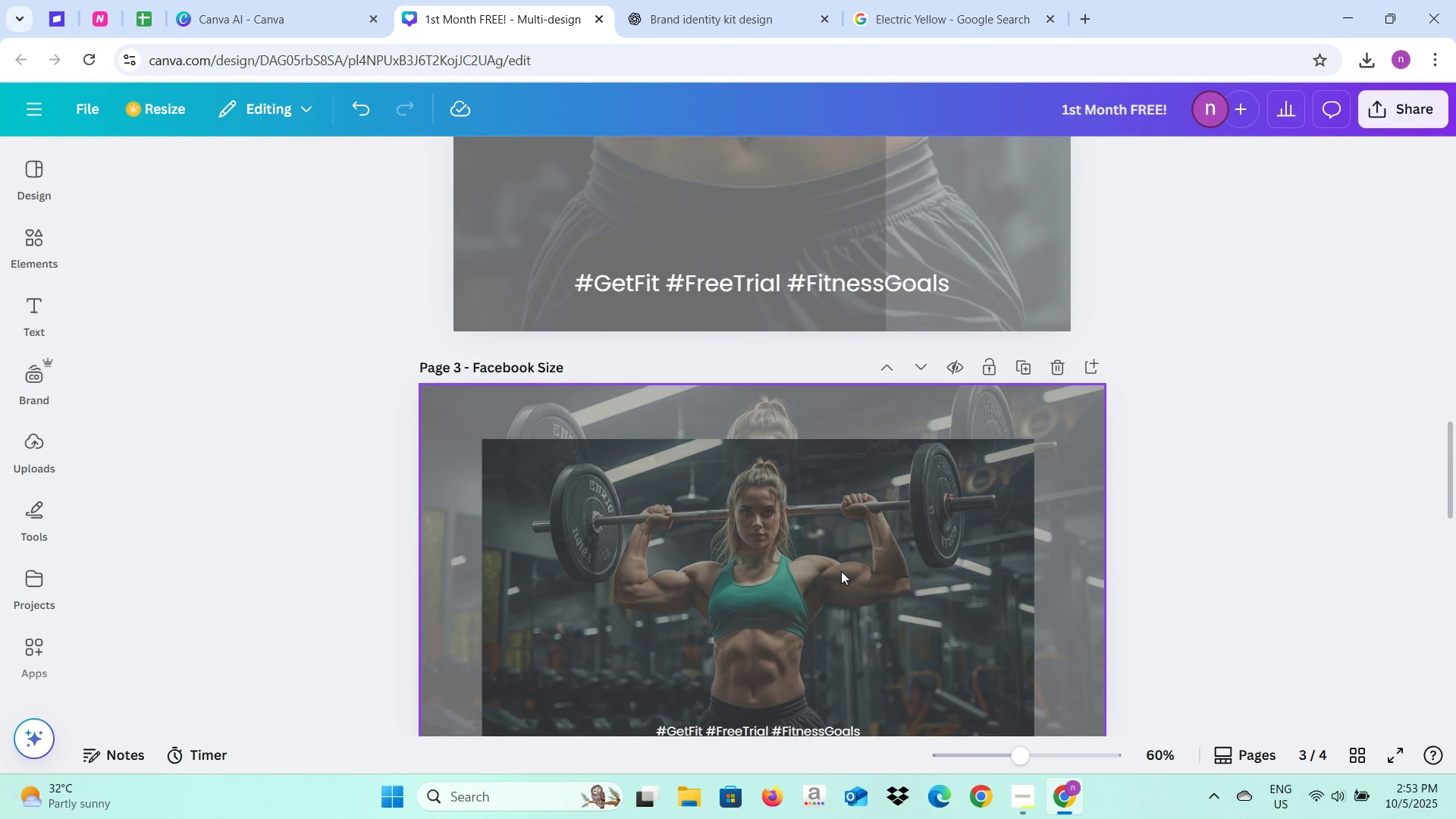 
key(Backspace)
 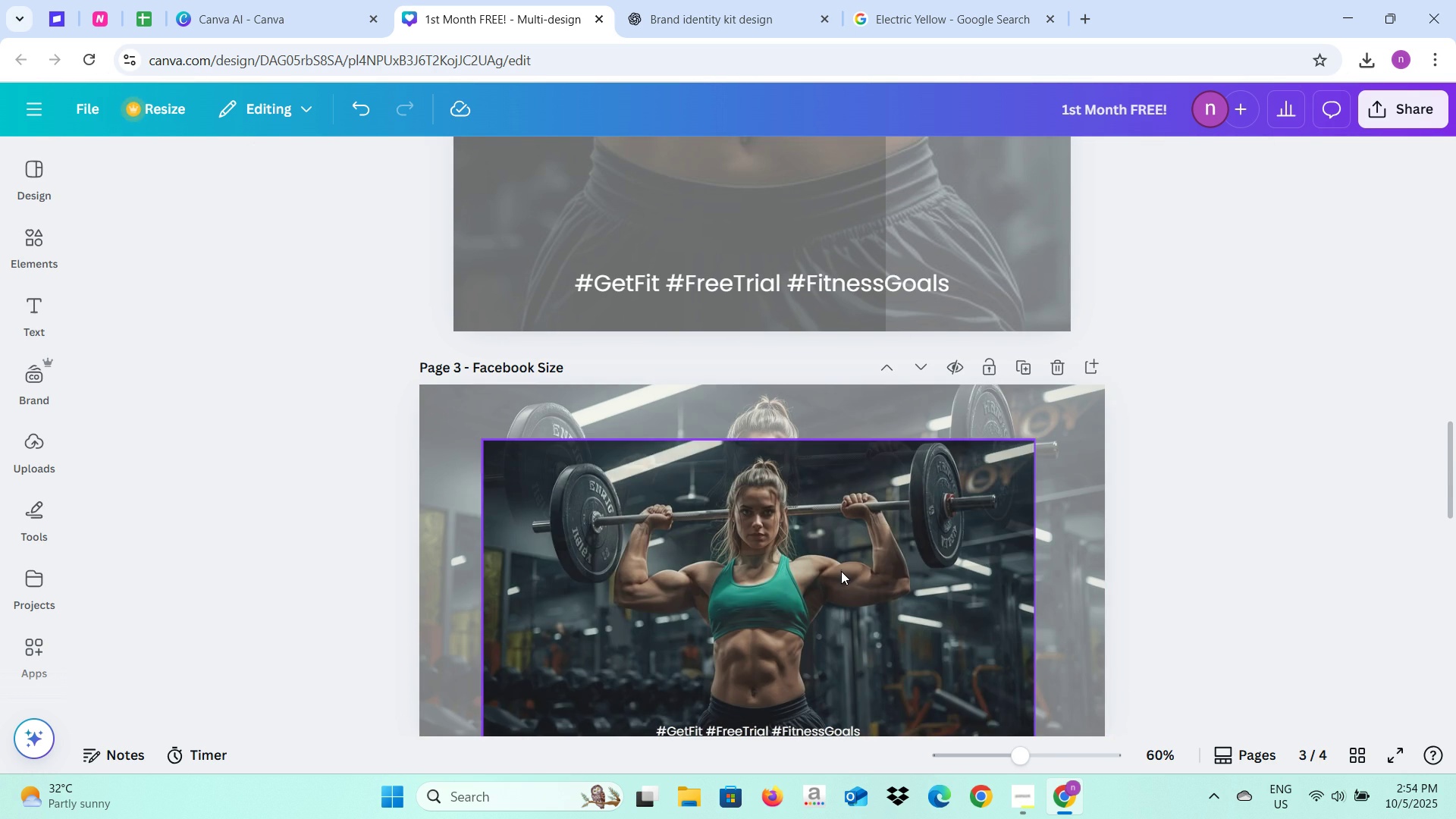 
left_click([841, 571])
 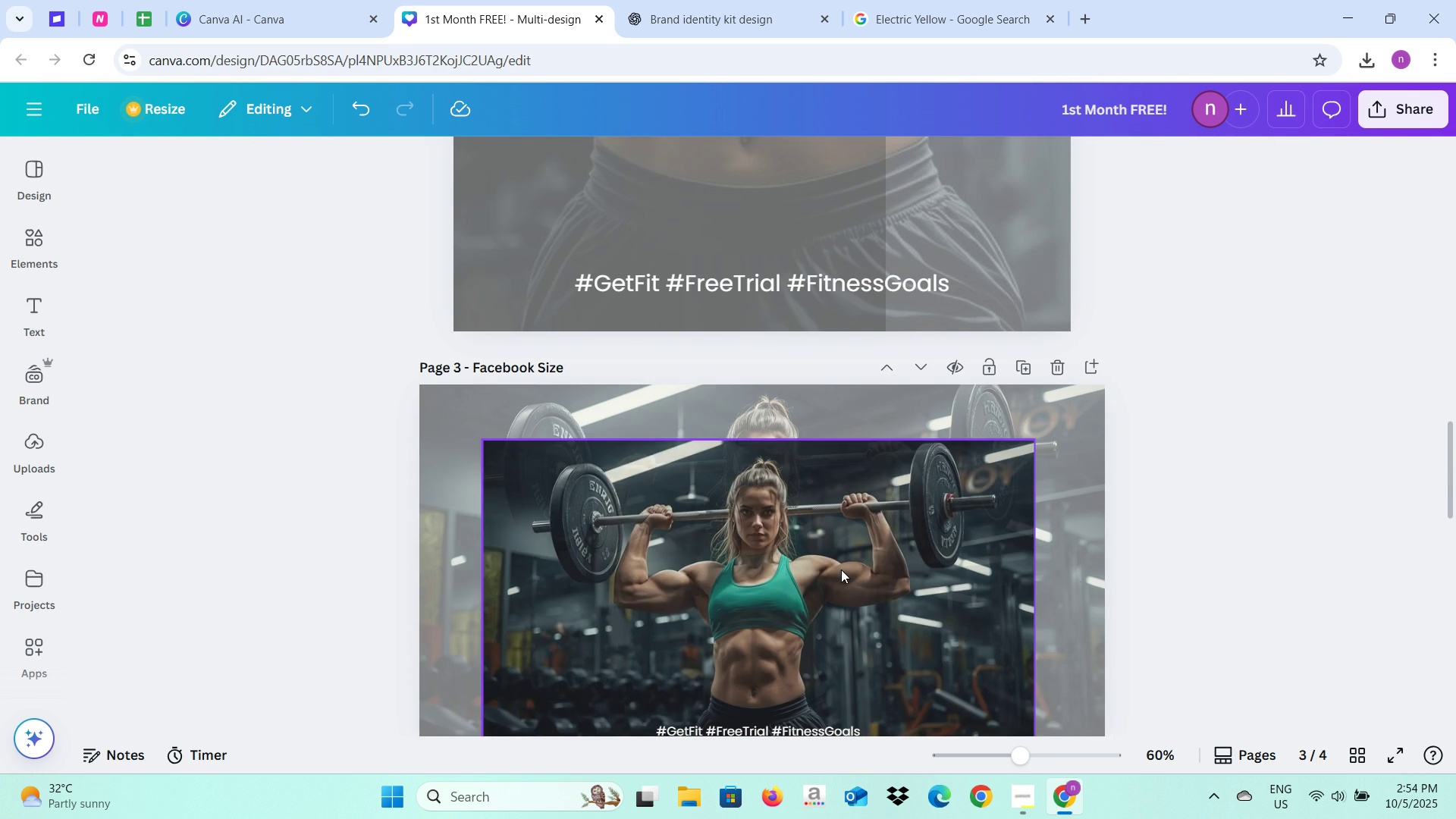 
key(Backspace)
 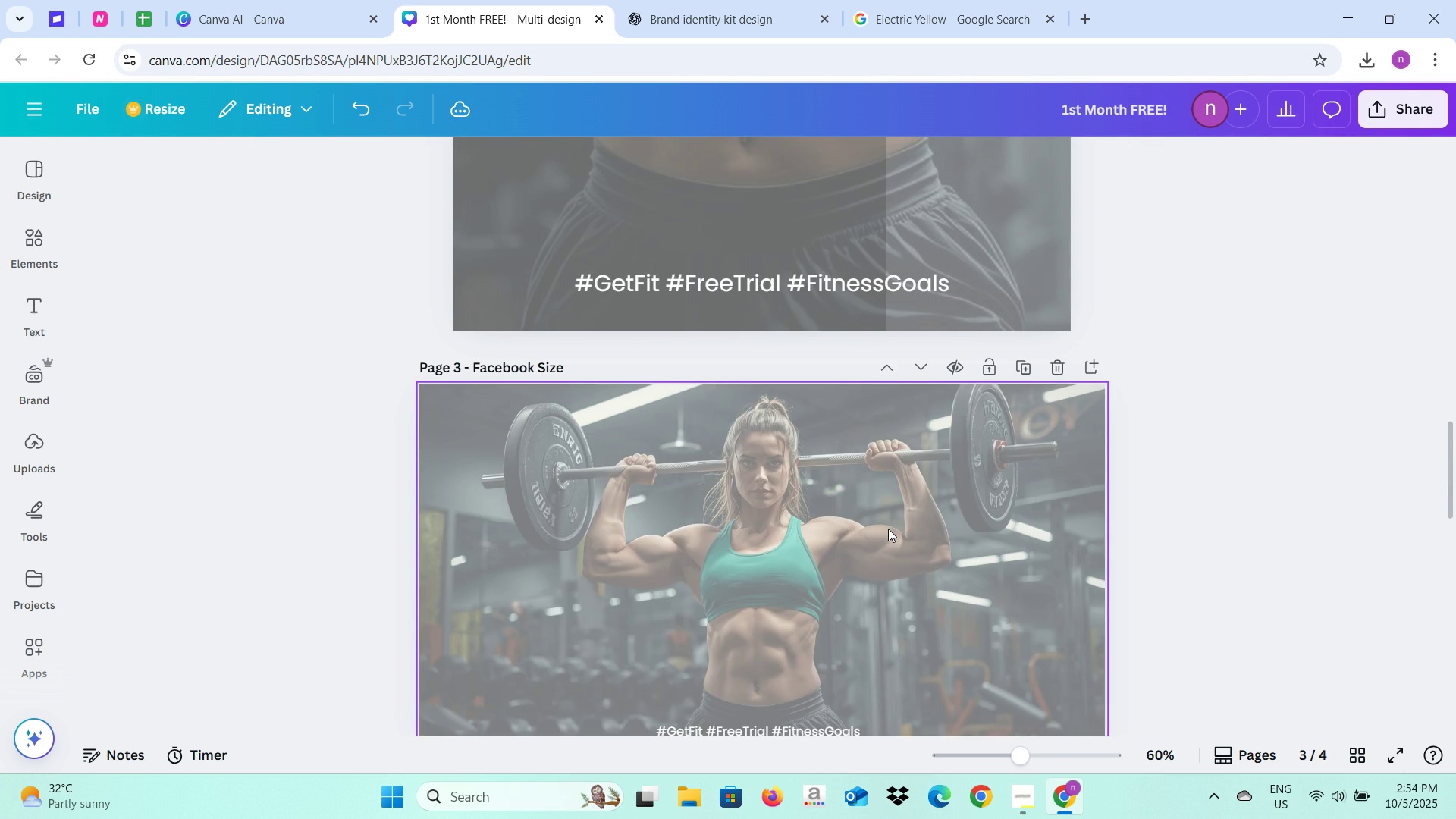 
left_click([888, 529])
 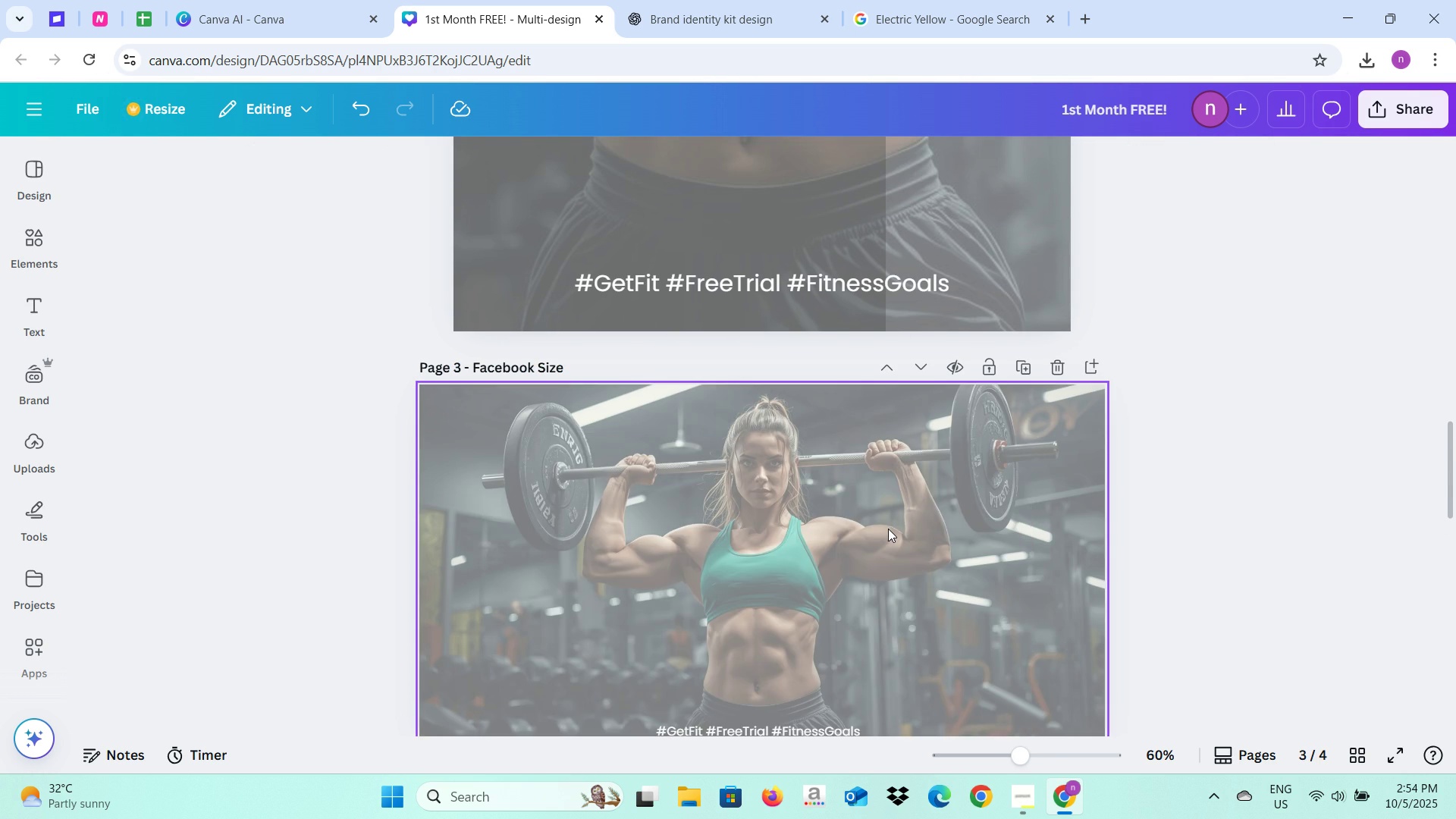 
key(Backspace)
 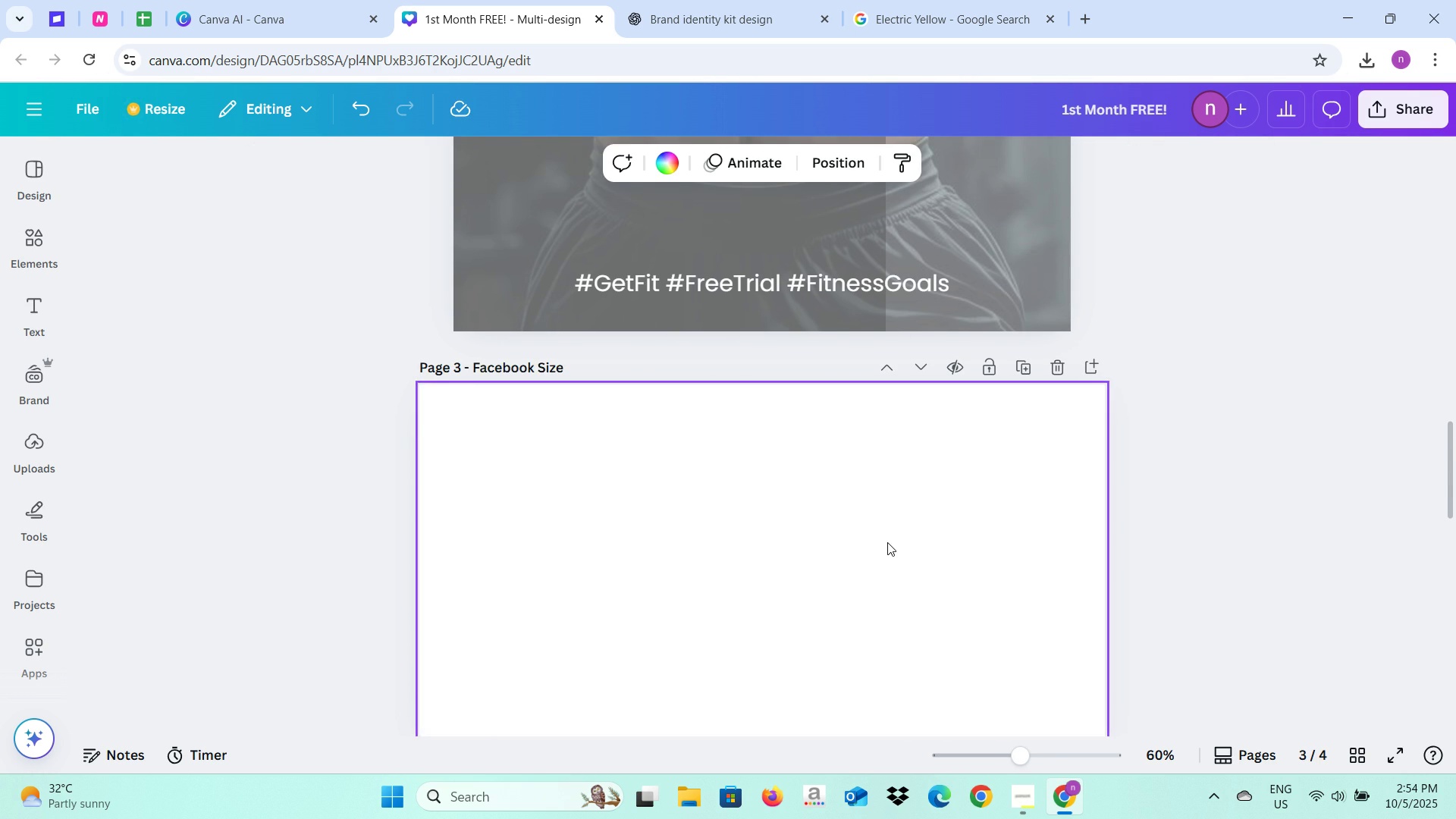 
scroll: coordinate [887, 542], scroll_direction: down, amount: 2.0
 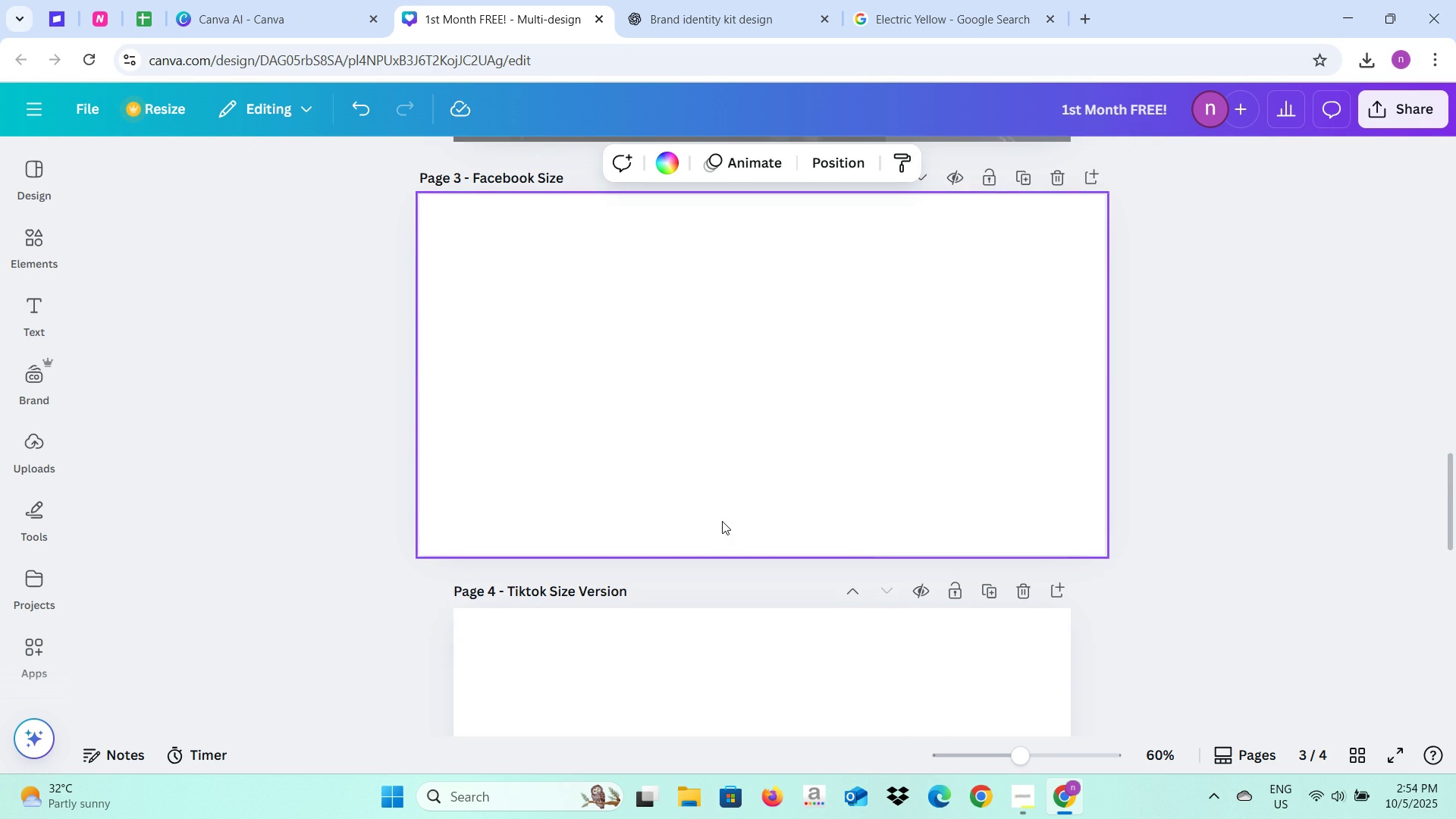 
scroll: coordinate [726, 521], scroll_direction: up, amount: 2.0
 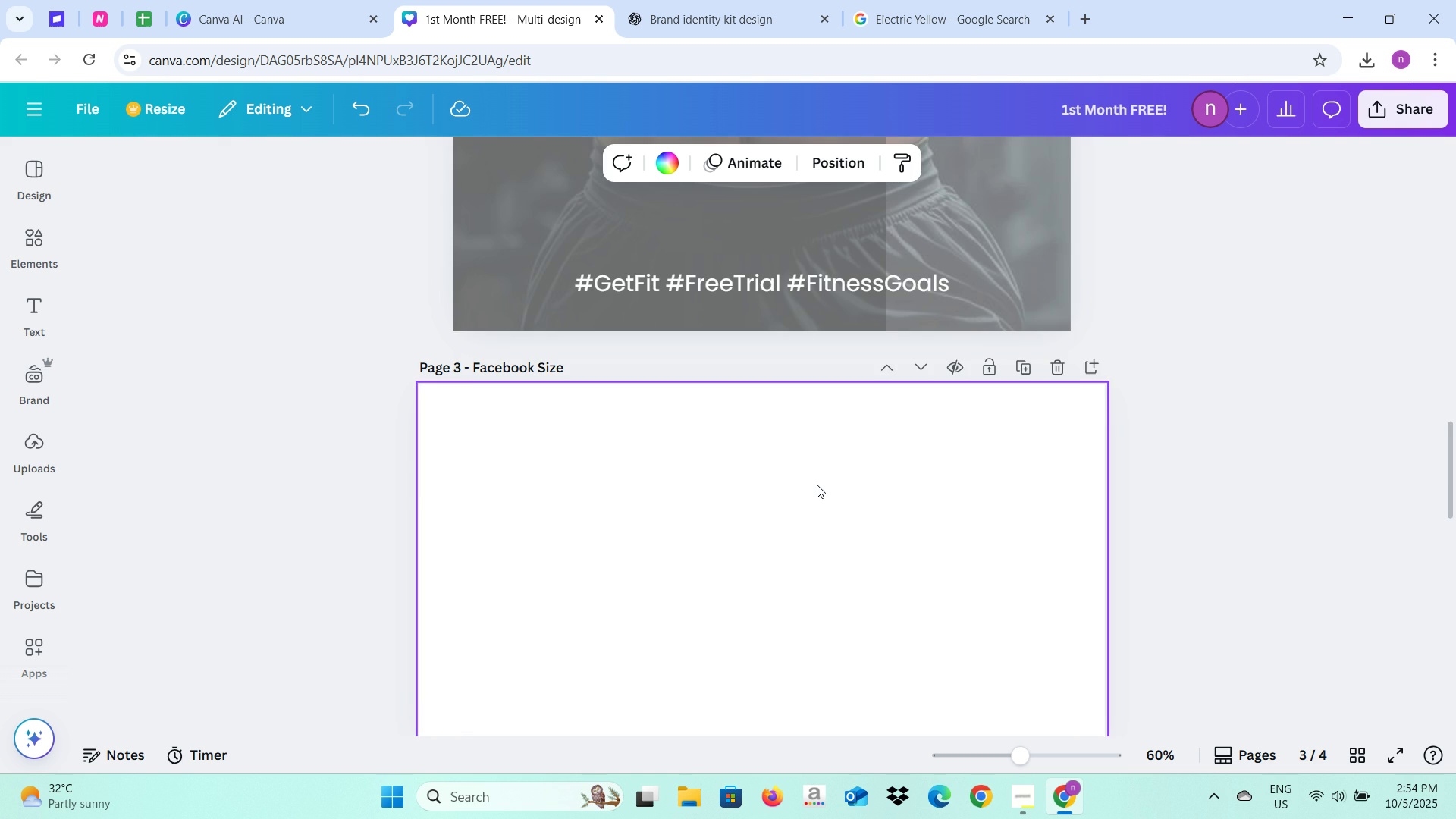 
scroll: coordinate [818, 487], scroll_direction: down, amount: 16.0
 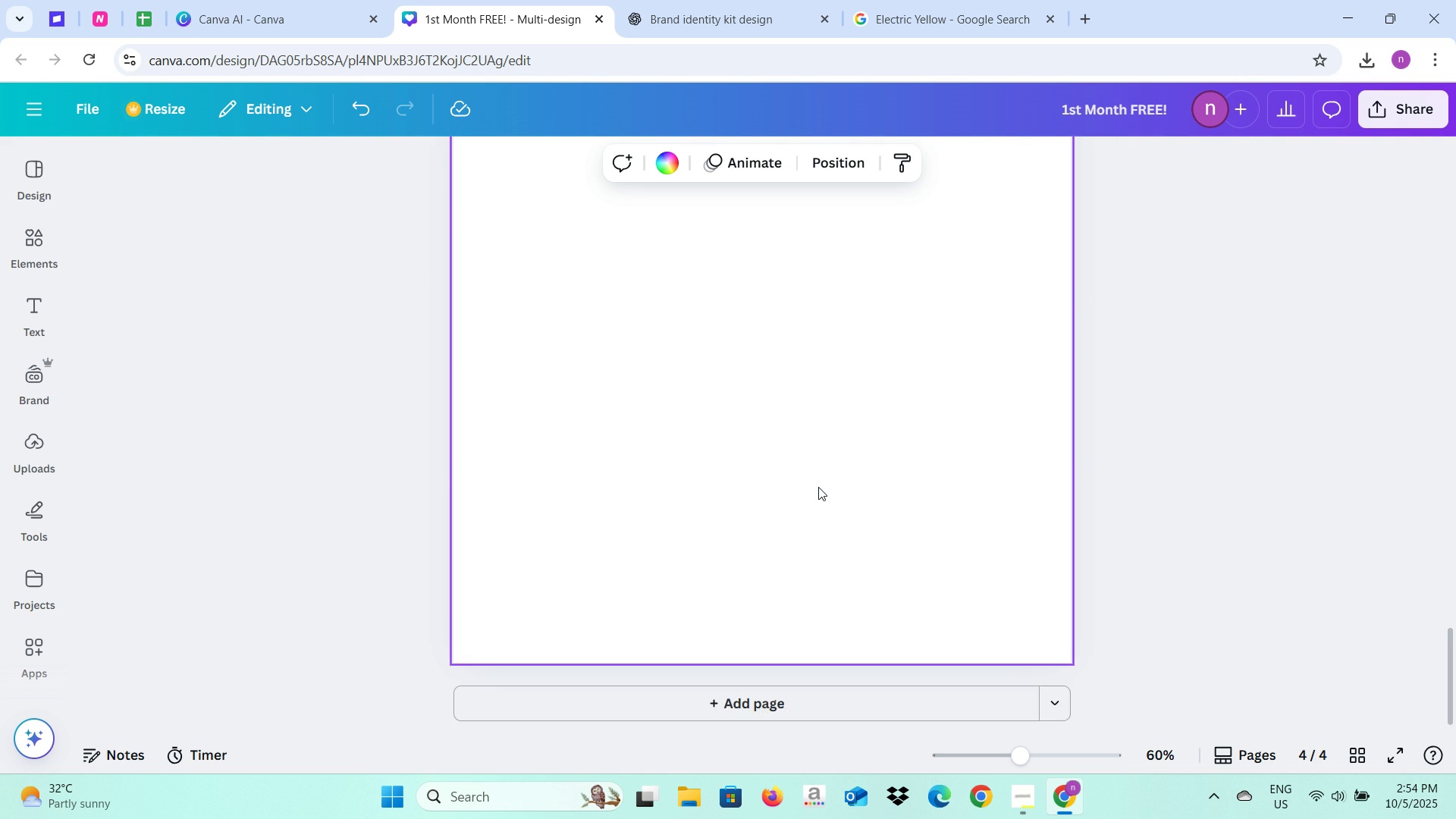 
scroll: coordinate [820, 488], scroll_direction: up, amount: 5.0
 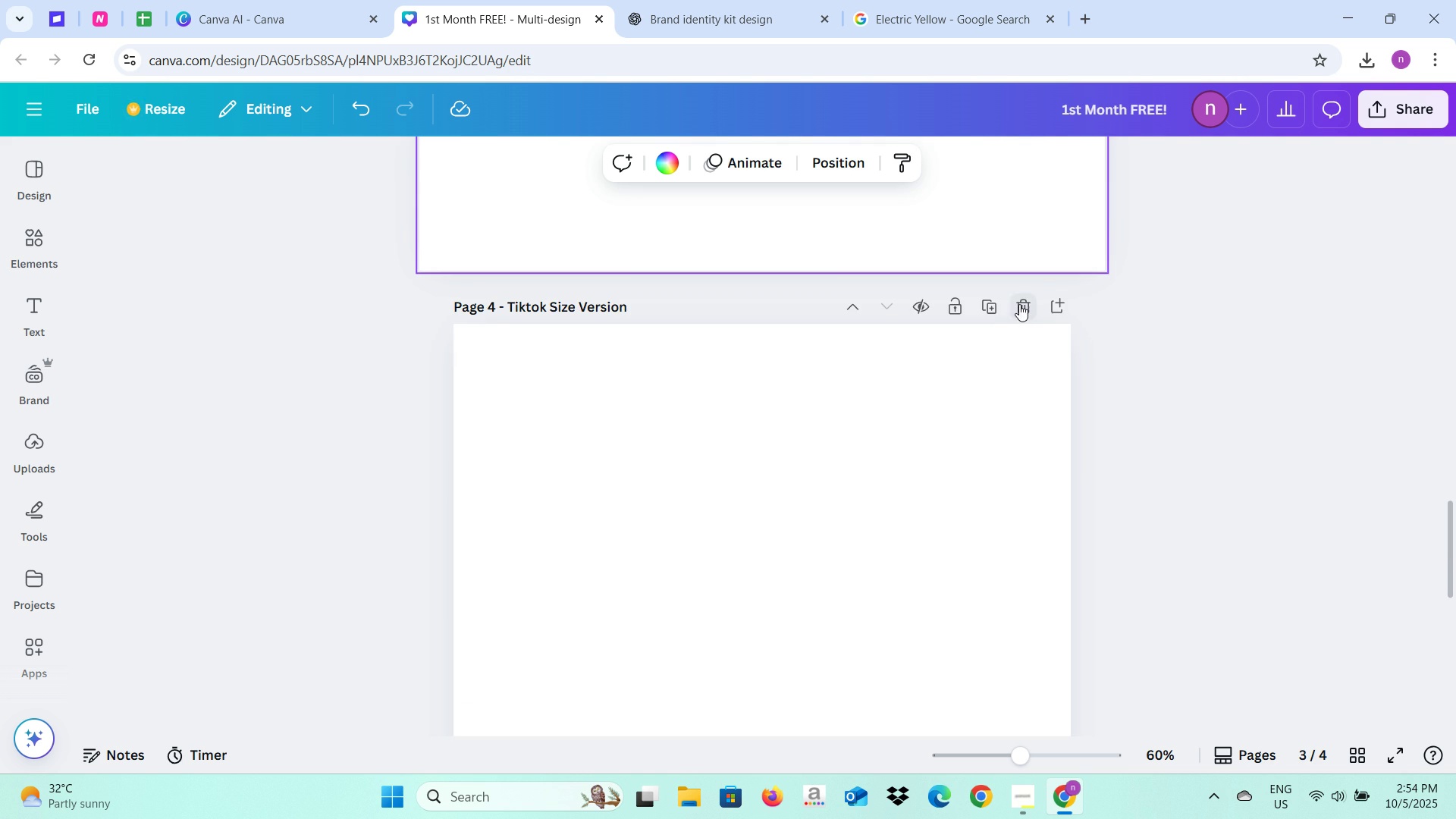 
left_click([1019, 304])
 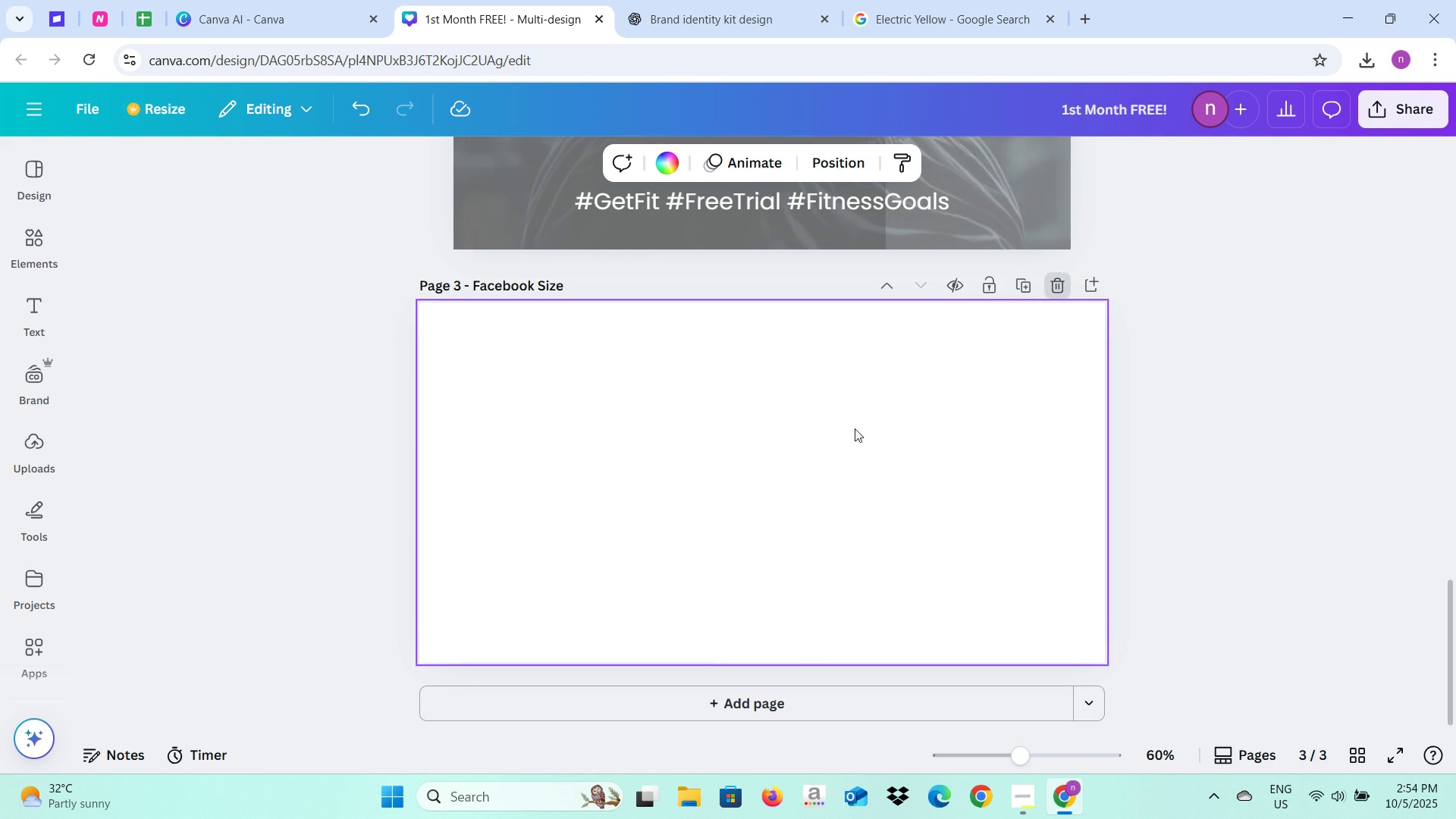 
scroll: coordinate [849, 495], scroll_direction: up, amount: 5.0
 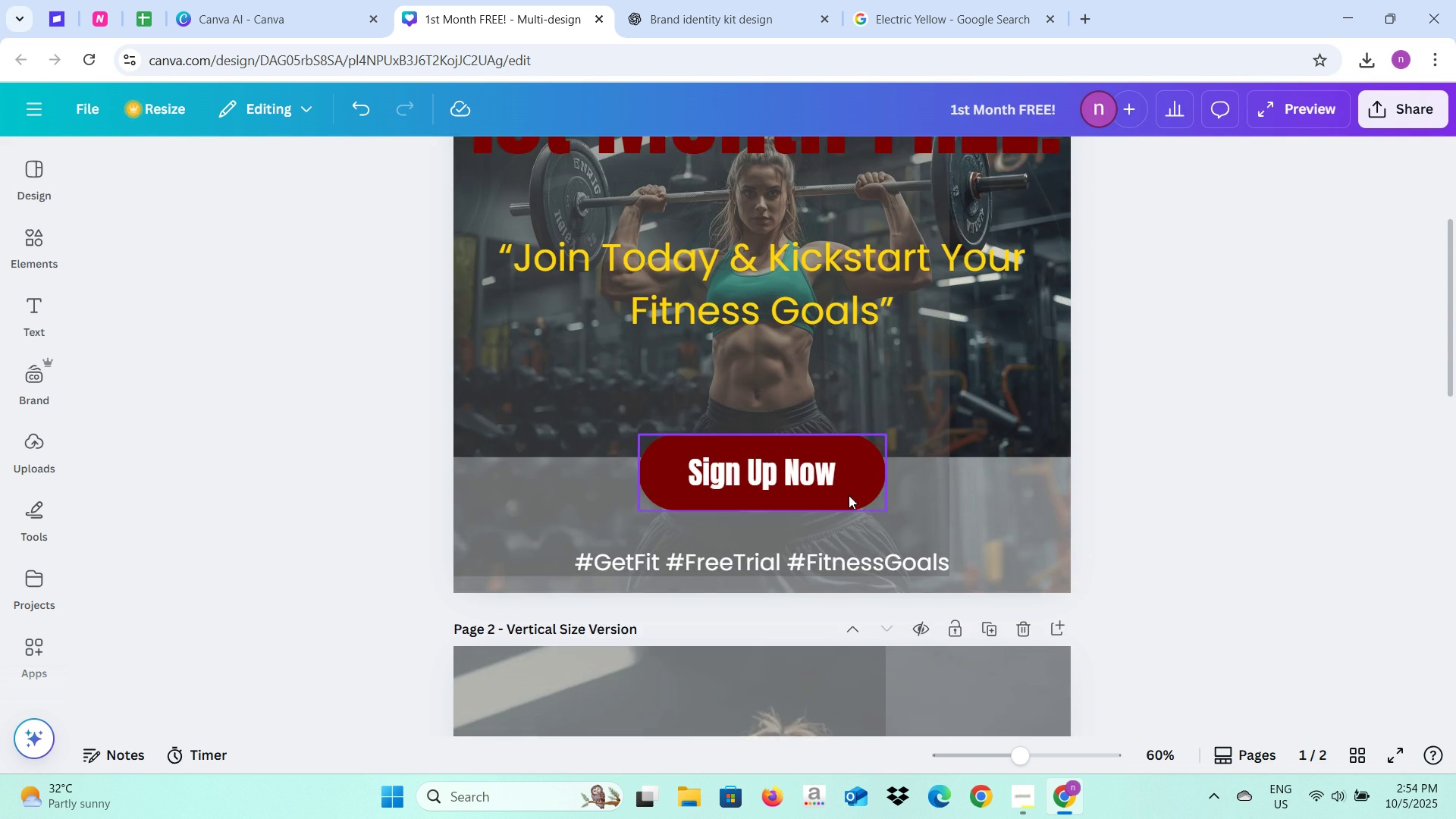 
scroll: coordinate [849, 495], scroll_direction: down, amount: 9.0
 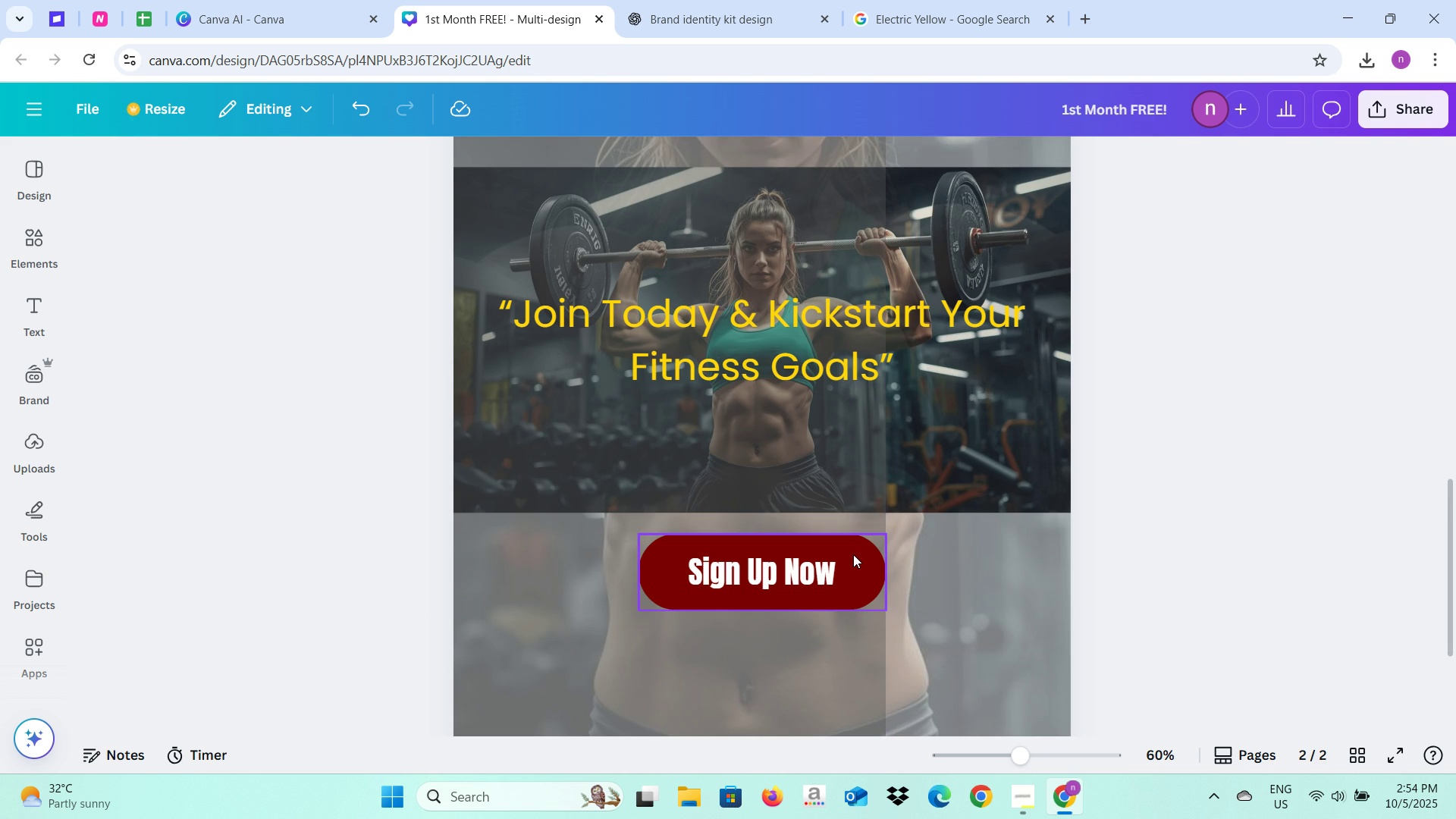 
left_click([855, 554])
 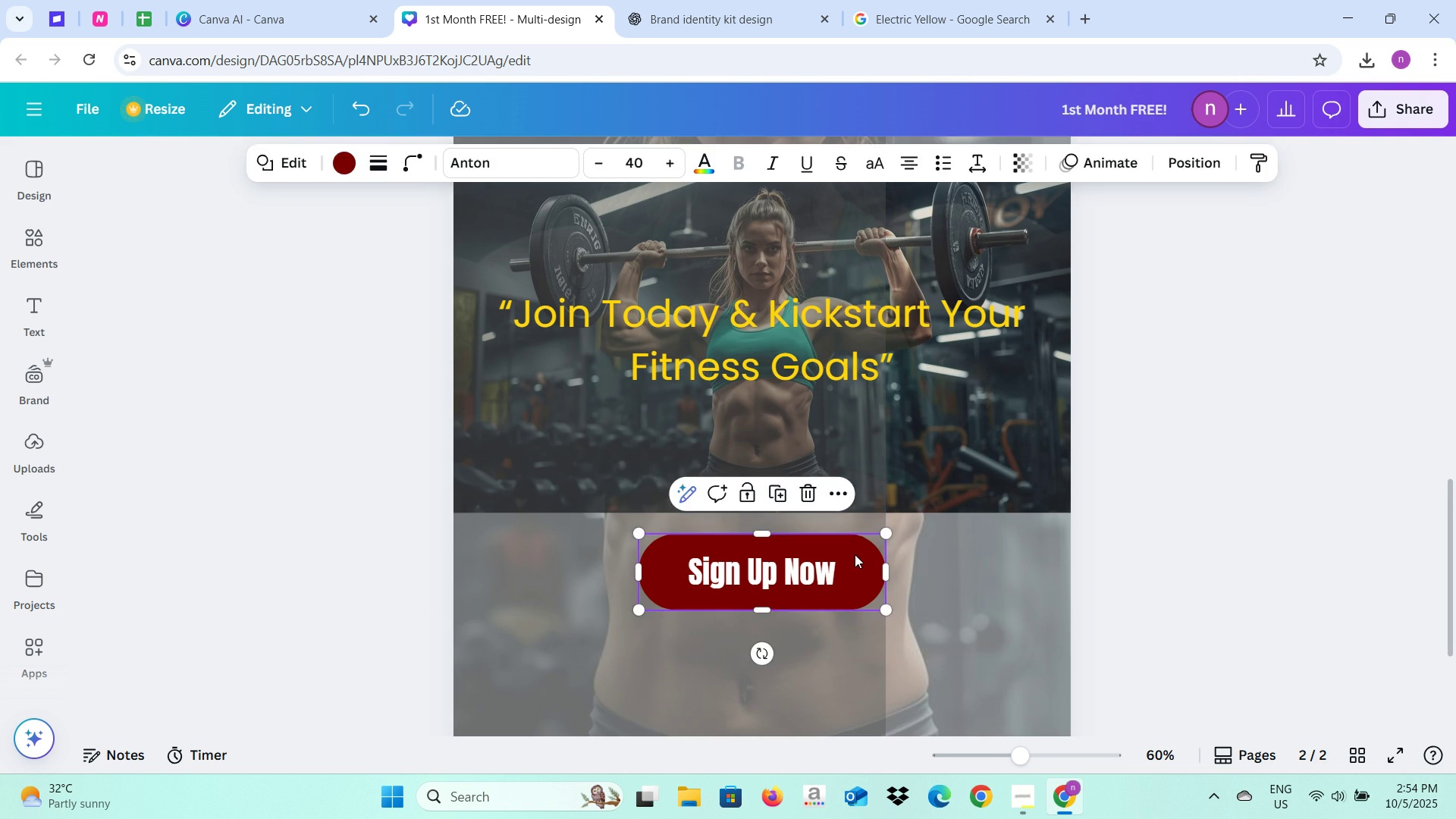 
key(Backspace)
 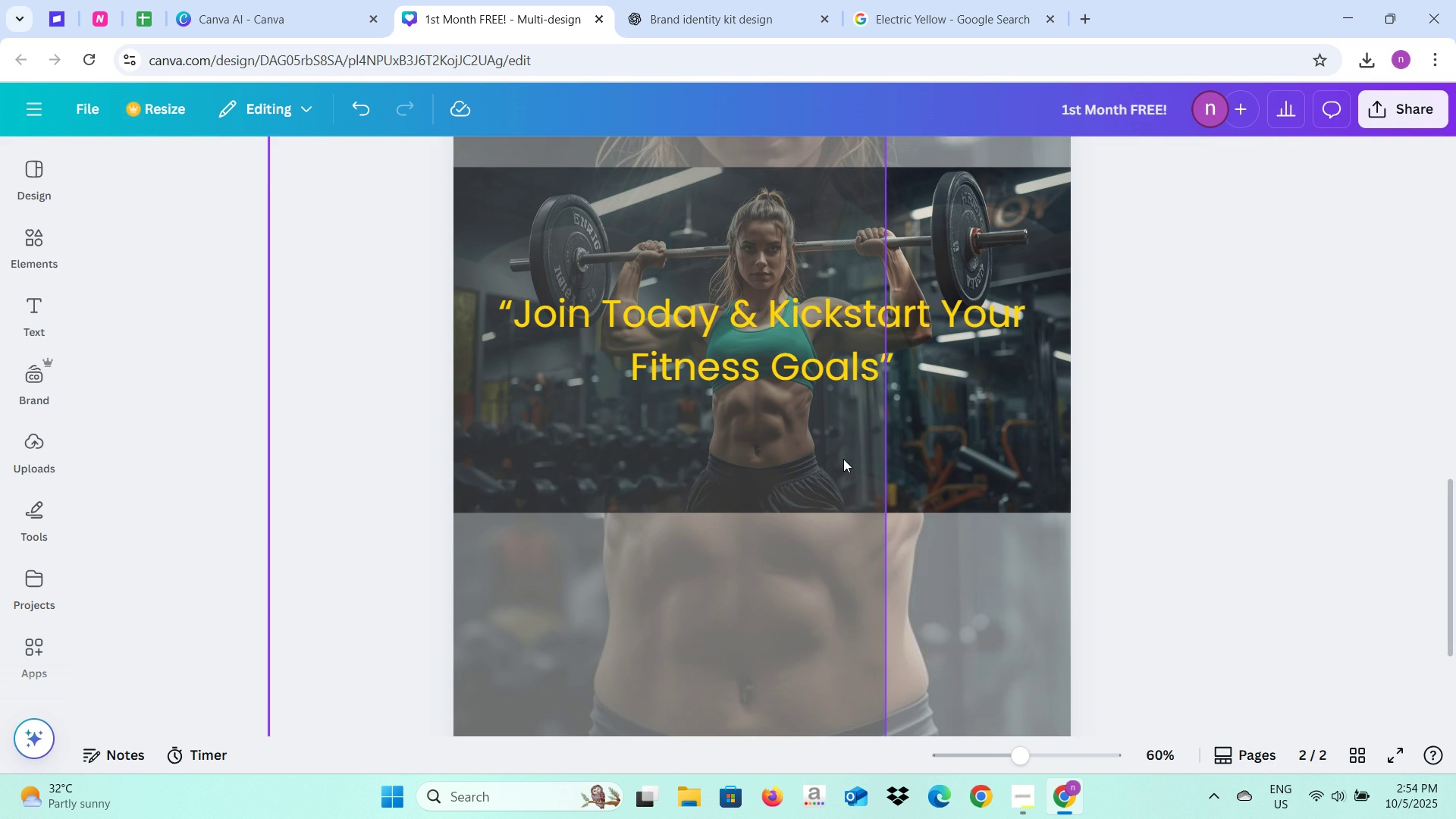 
left_click([843, 459])
 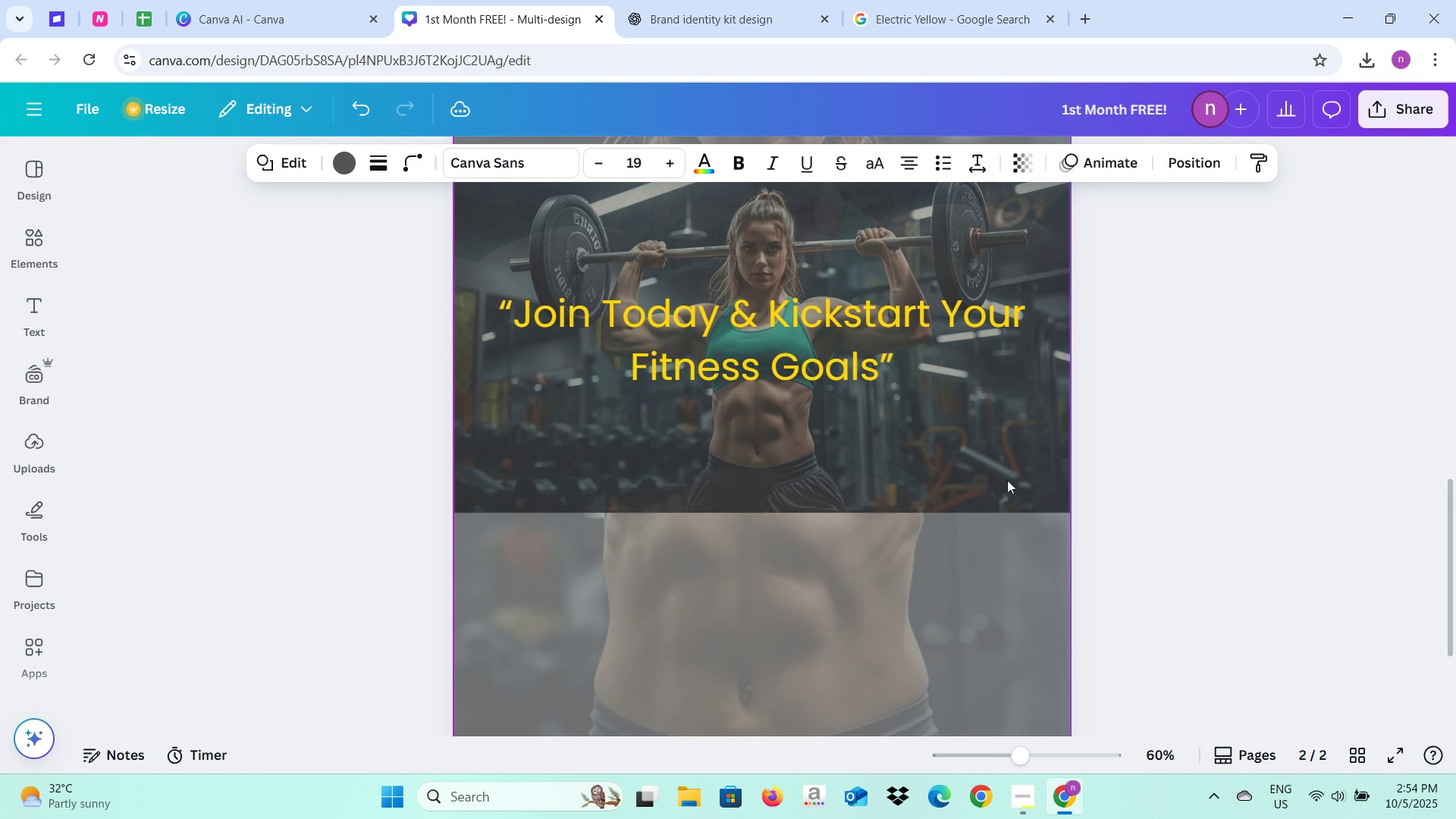 
key(Backspace)
 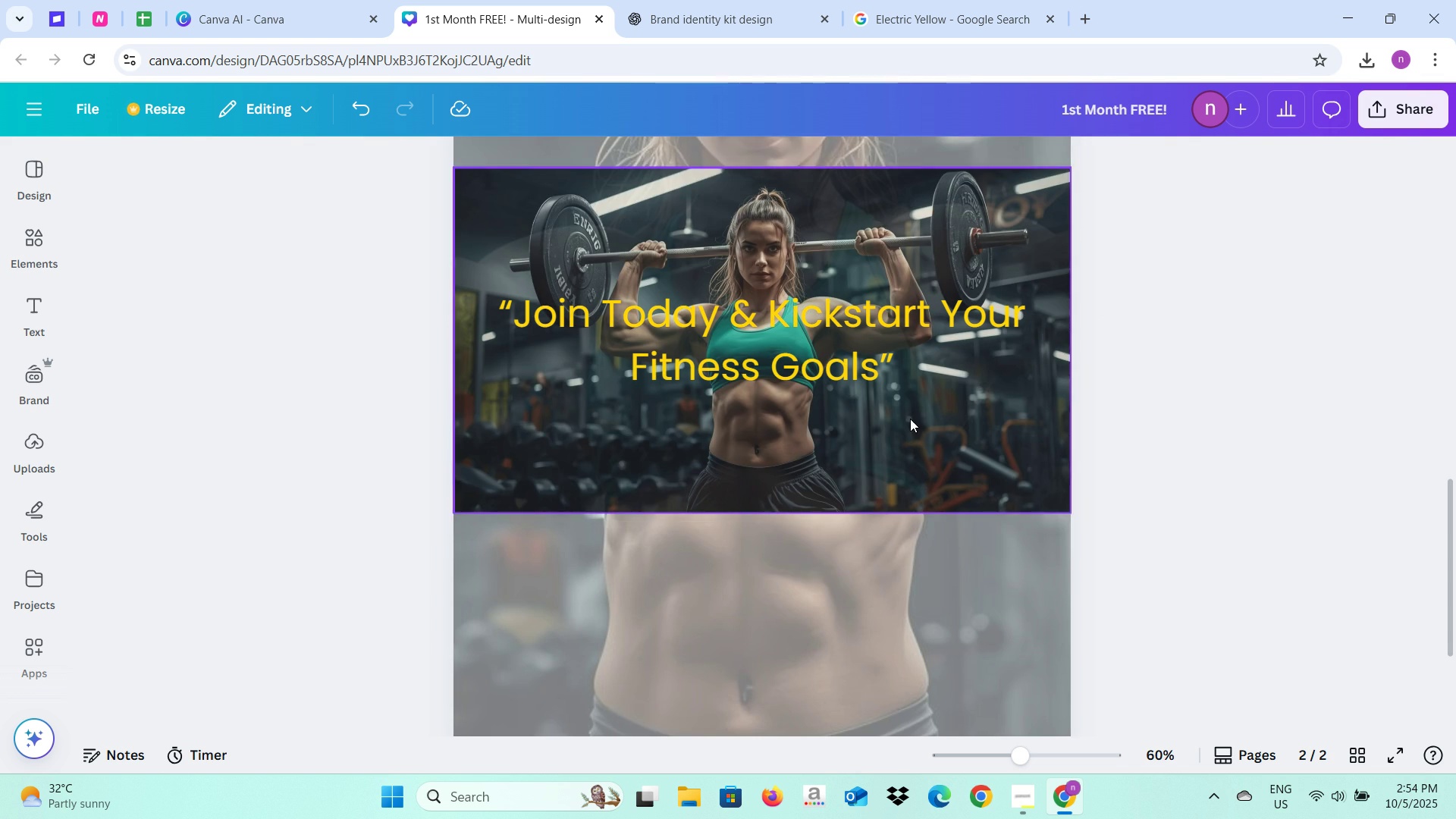 
left_click([910, 419])
 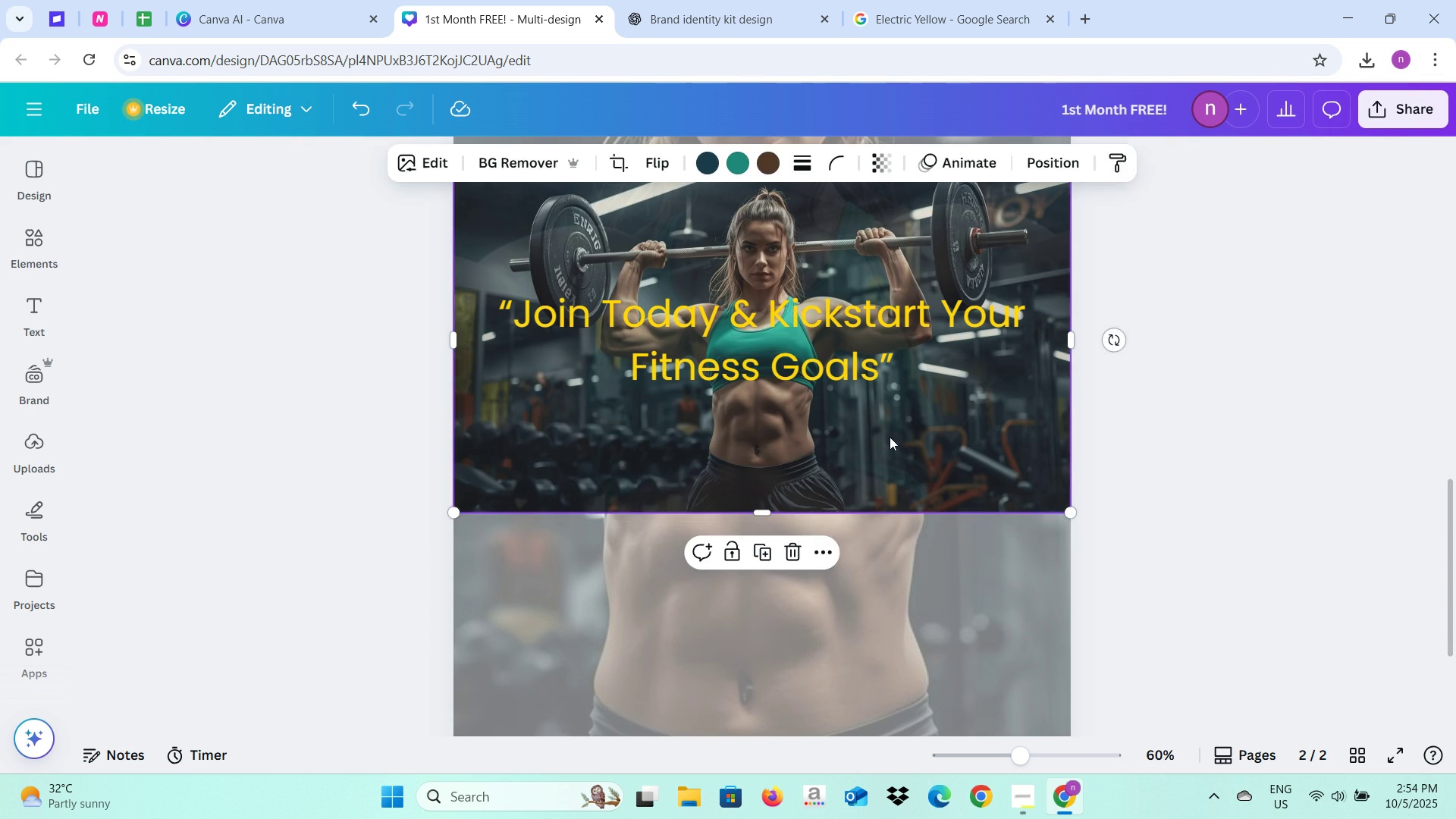 
key(Backspace)
 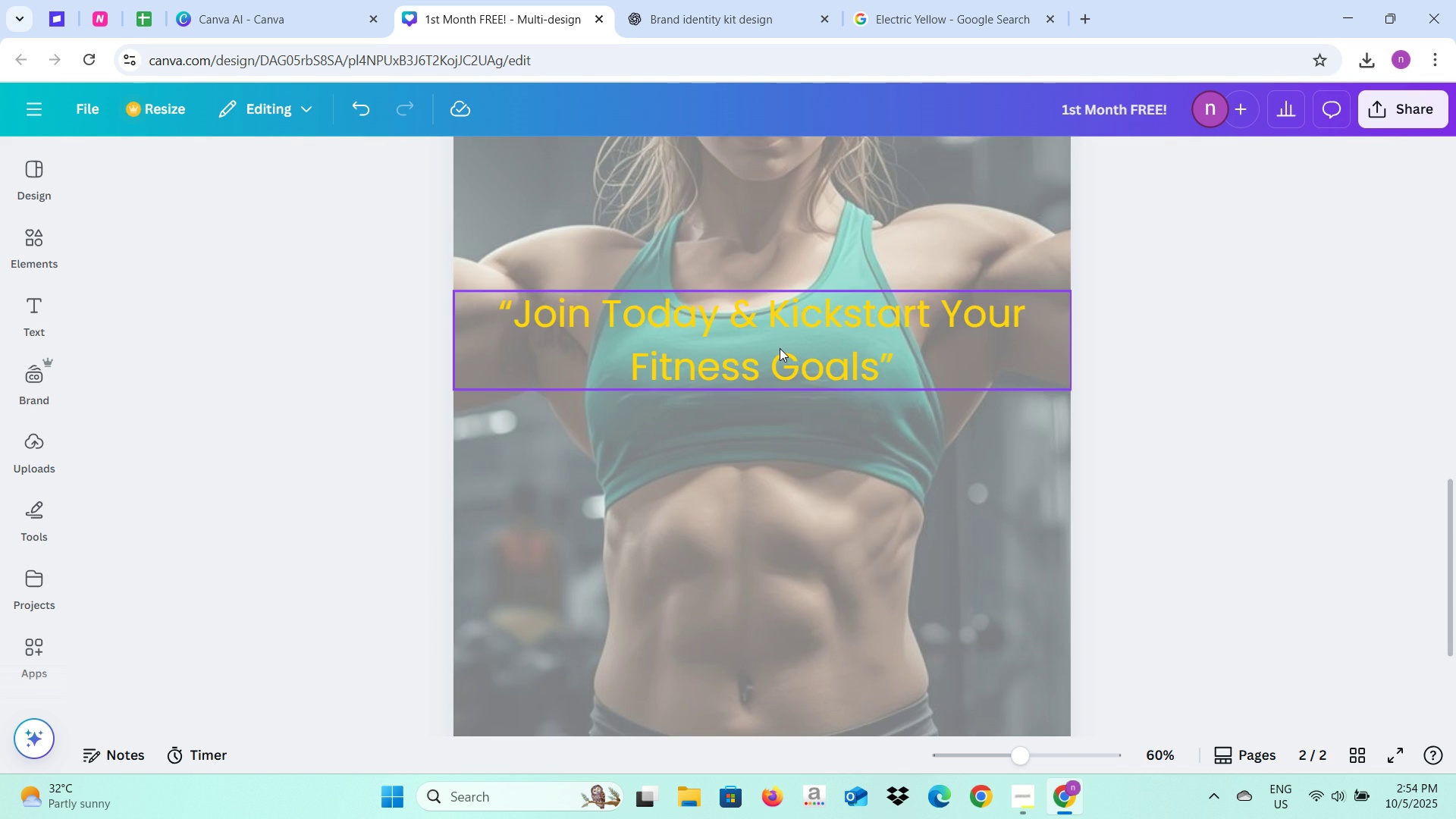 
left_click([780, 348])
 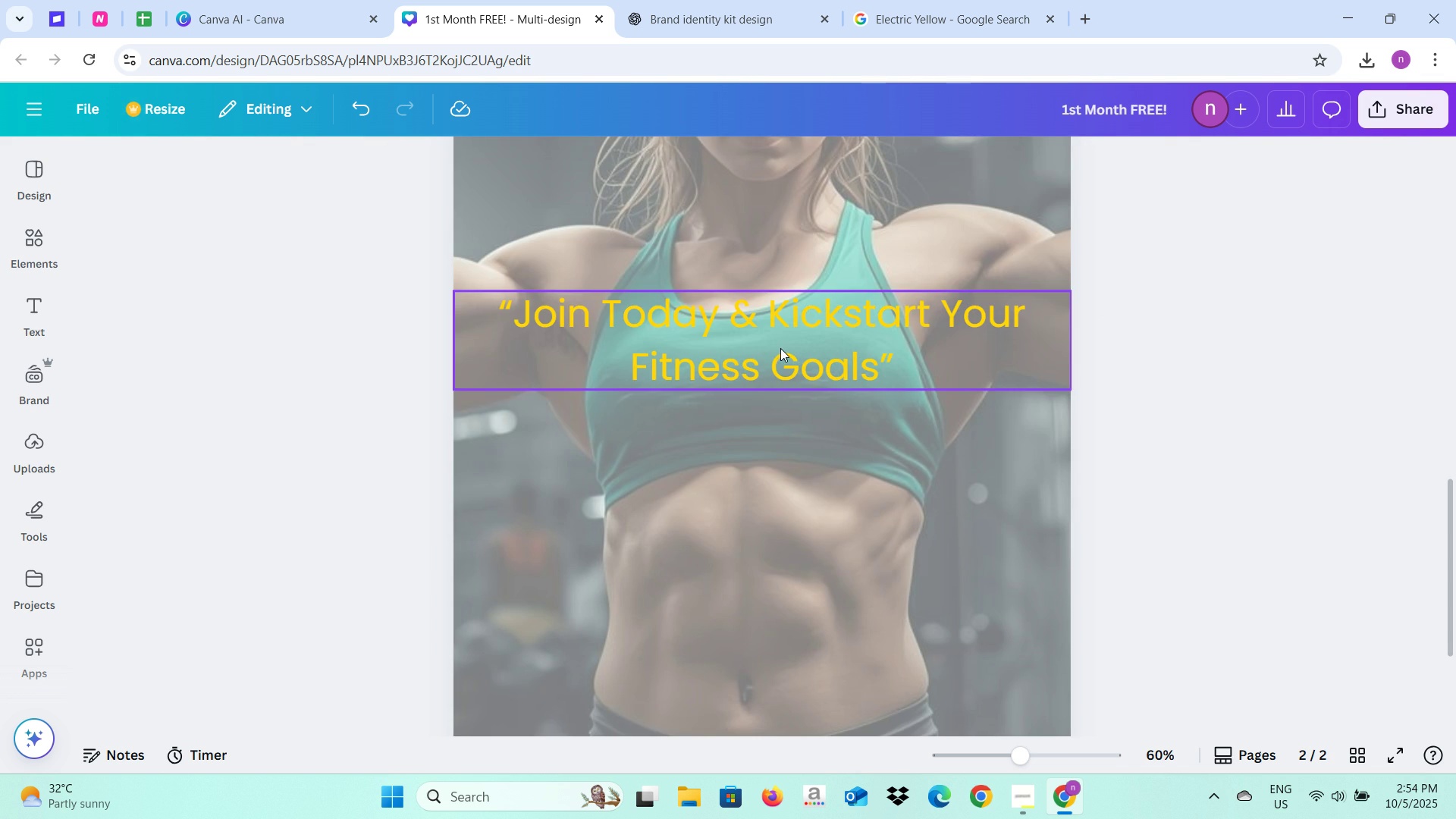 
key(Backspace)
 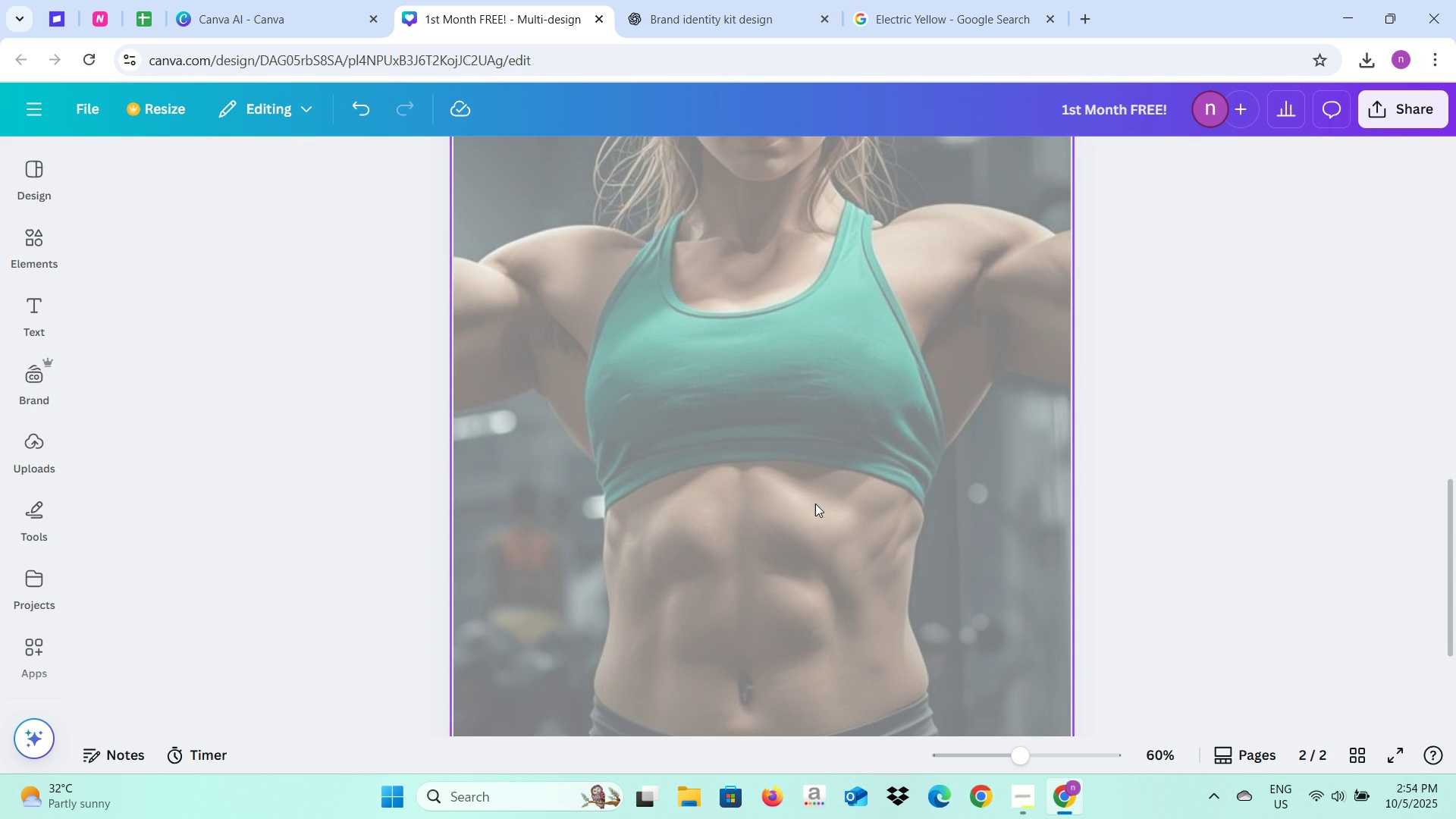 
left_click([815, 504])
 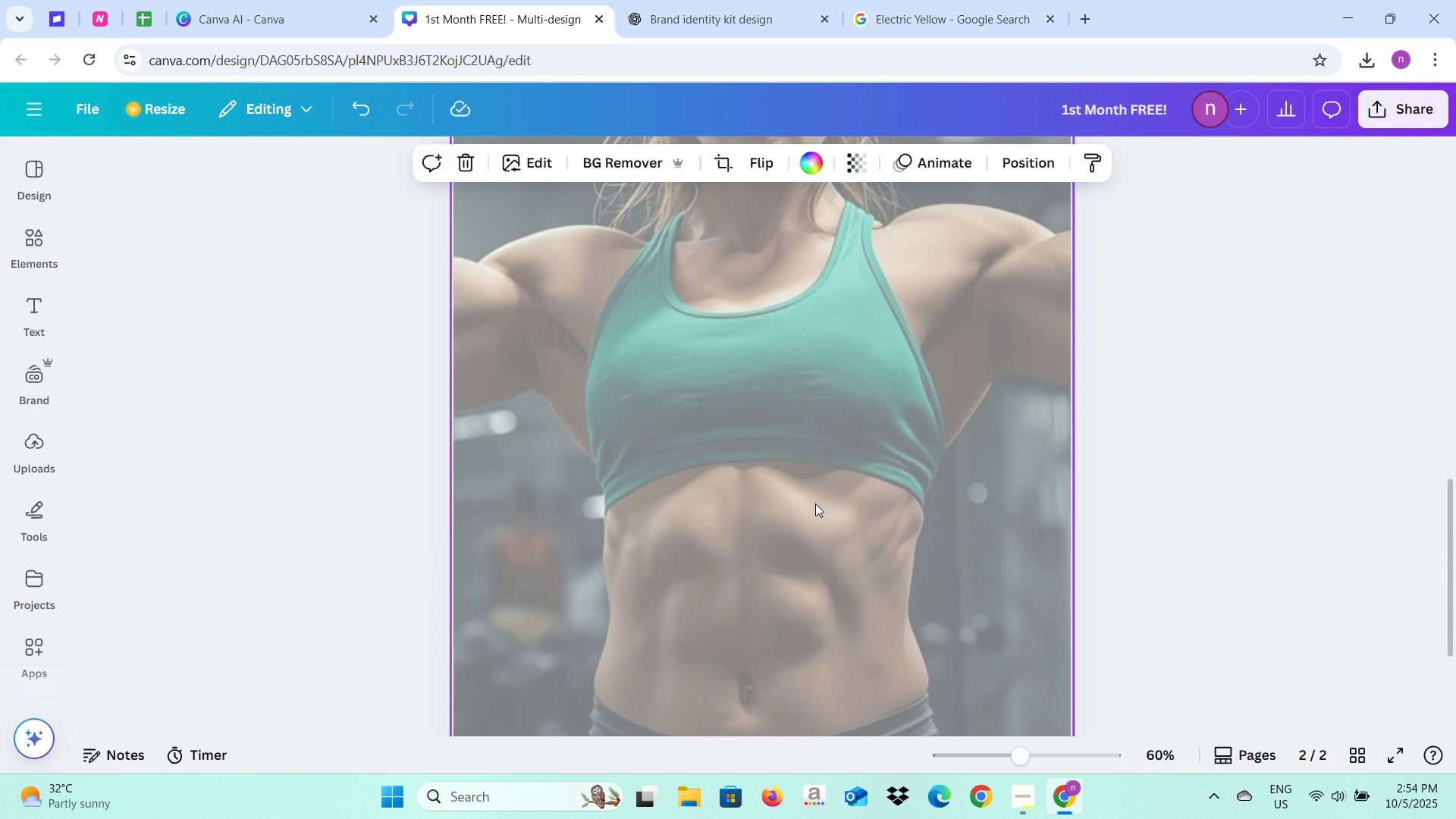 
key(Backspace)
 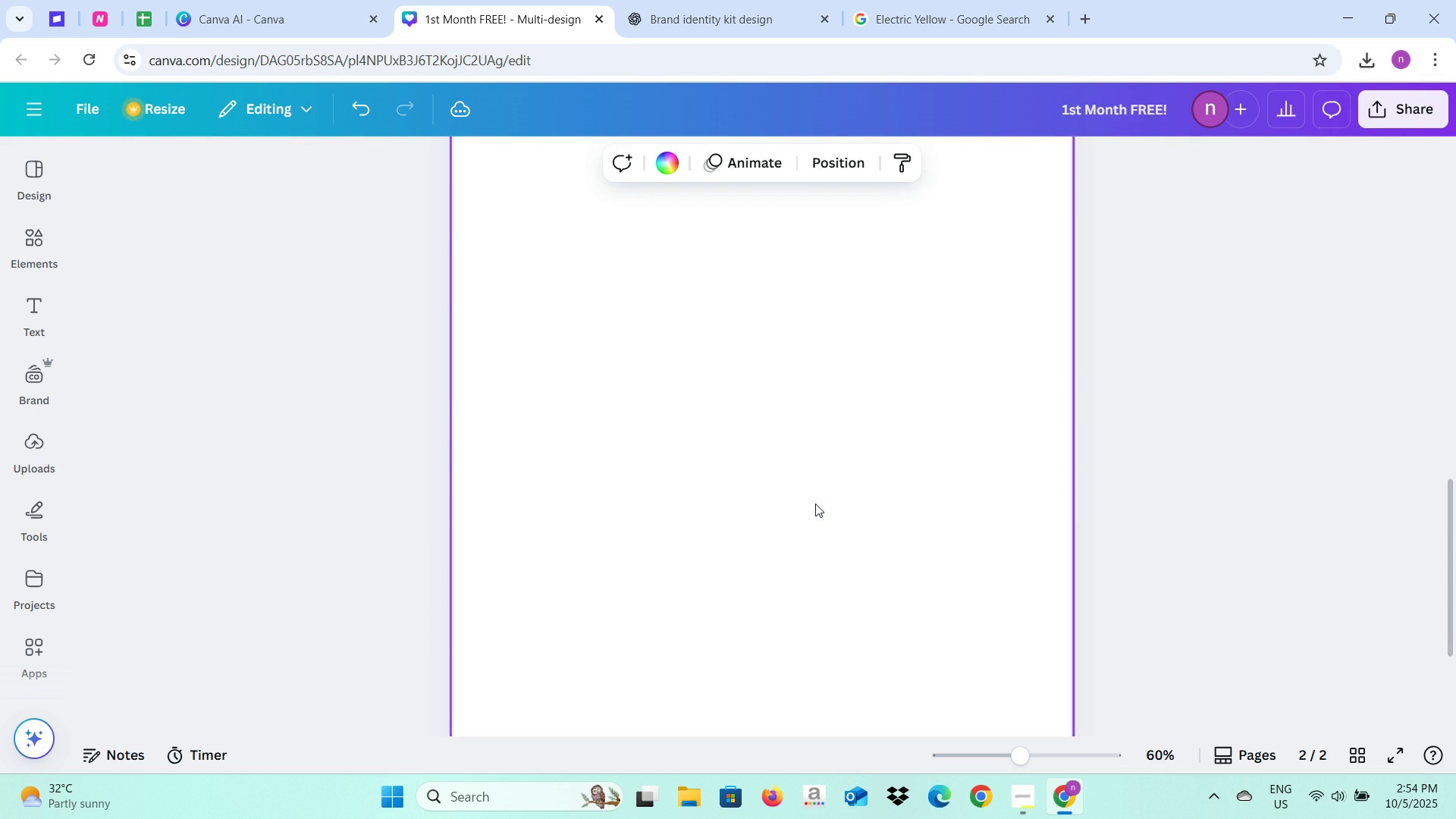 
scroll: coordinate [815, 504], scroll_direction: down, amount: 3.0
 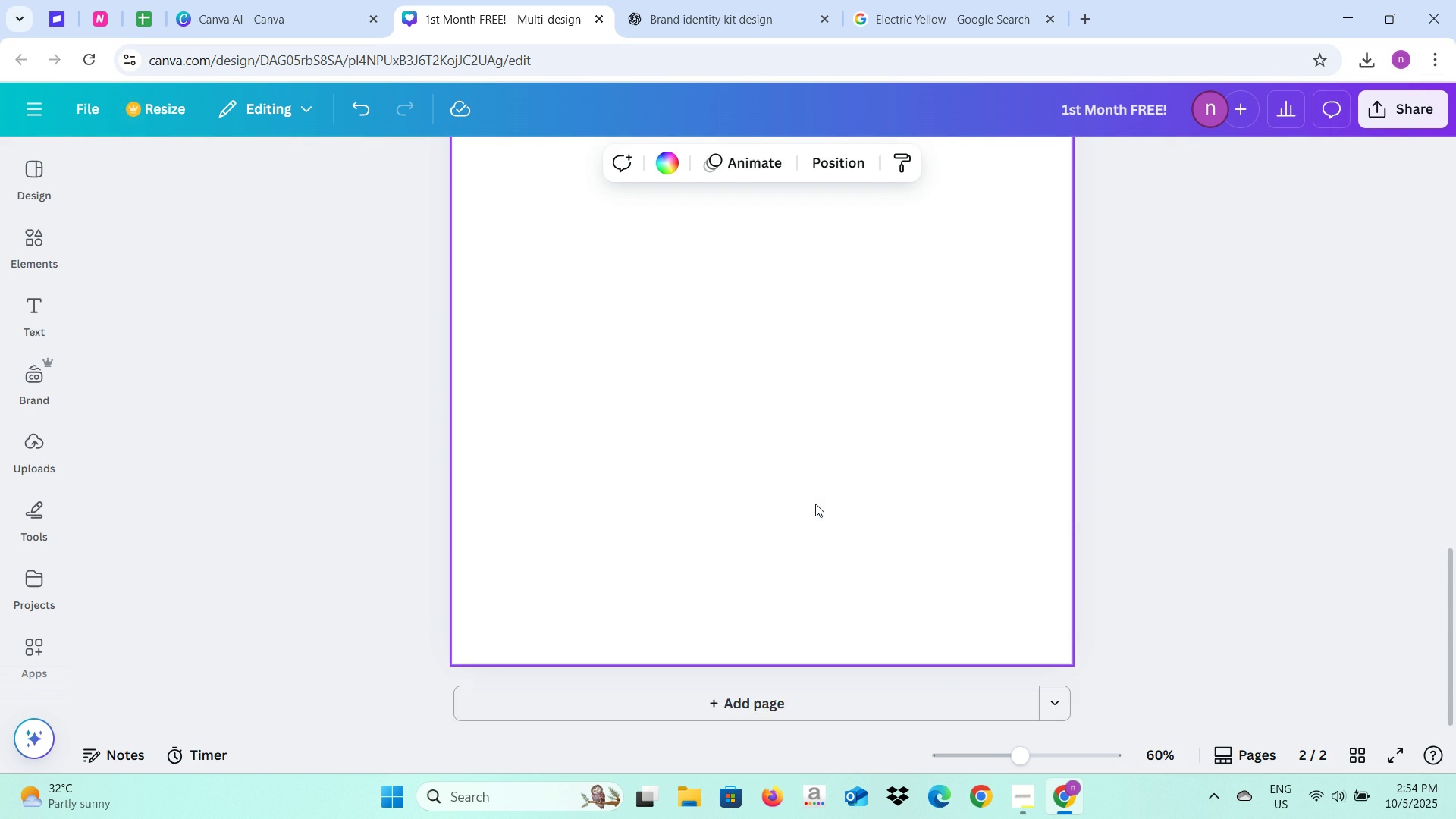 
scroll: coordinate [816, 504], scroll_direction: up, amount: 7.0
 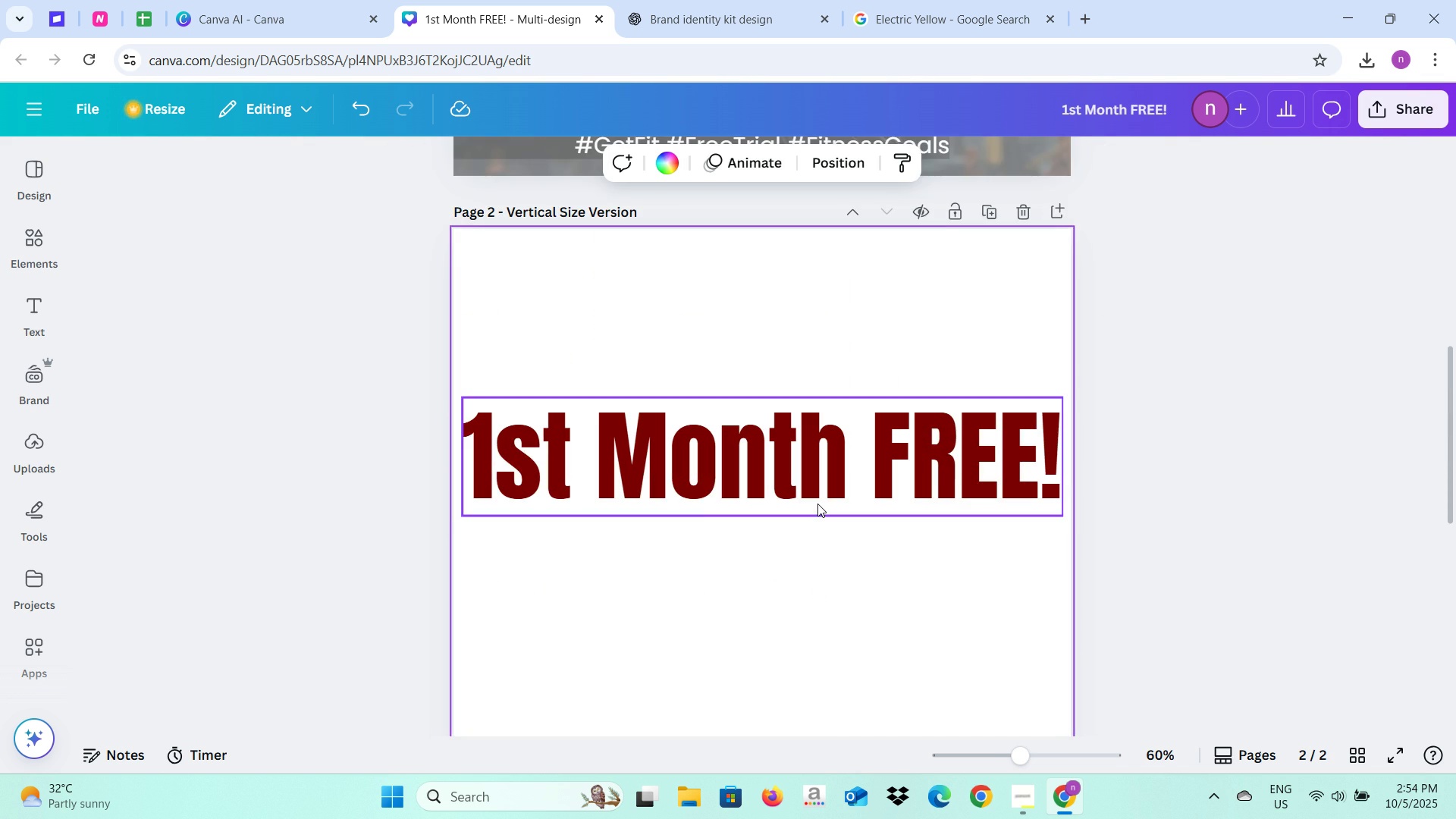 
left_click([817, 504])
 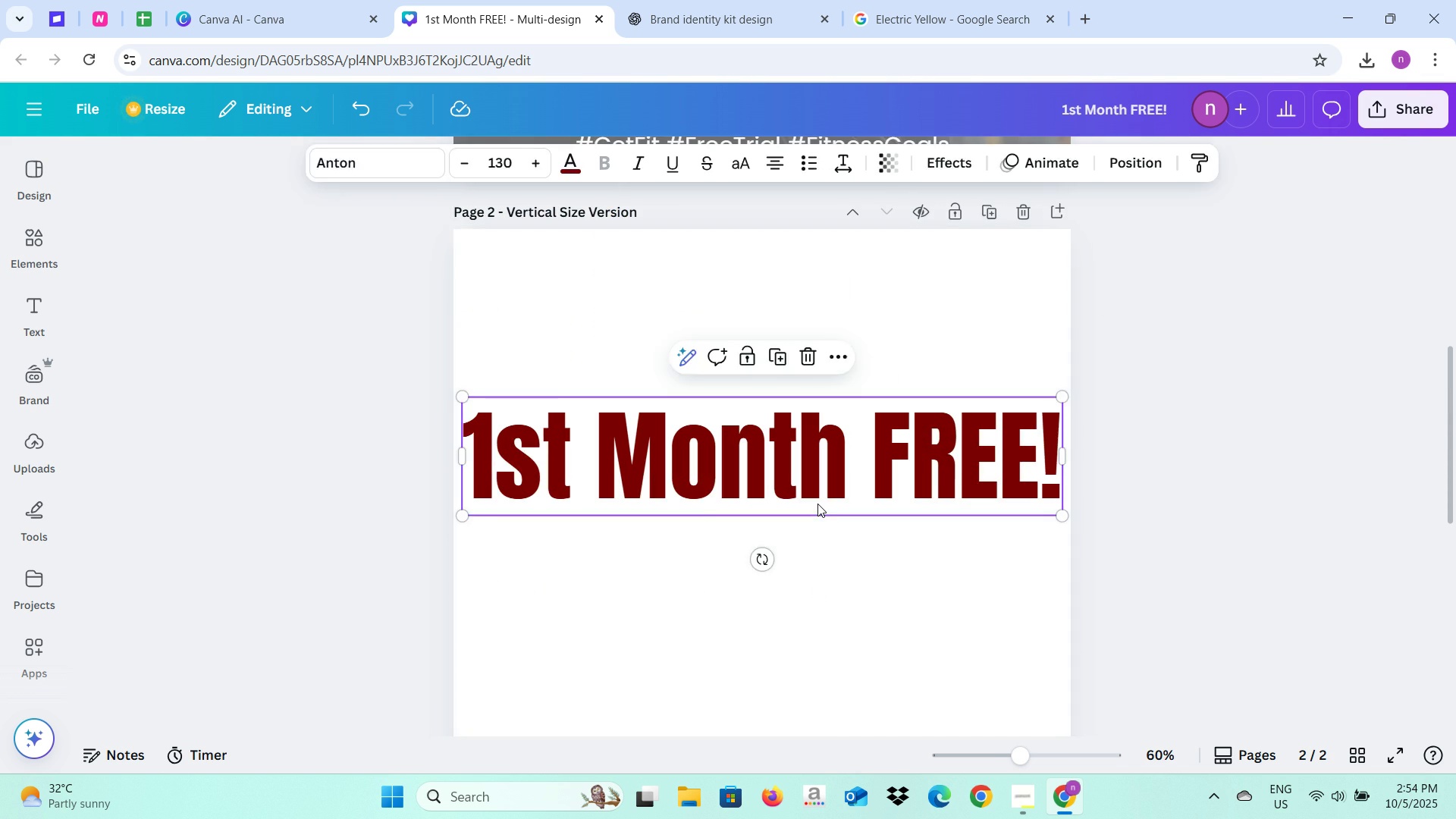 
key(Backspace)
 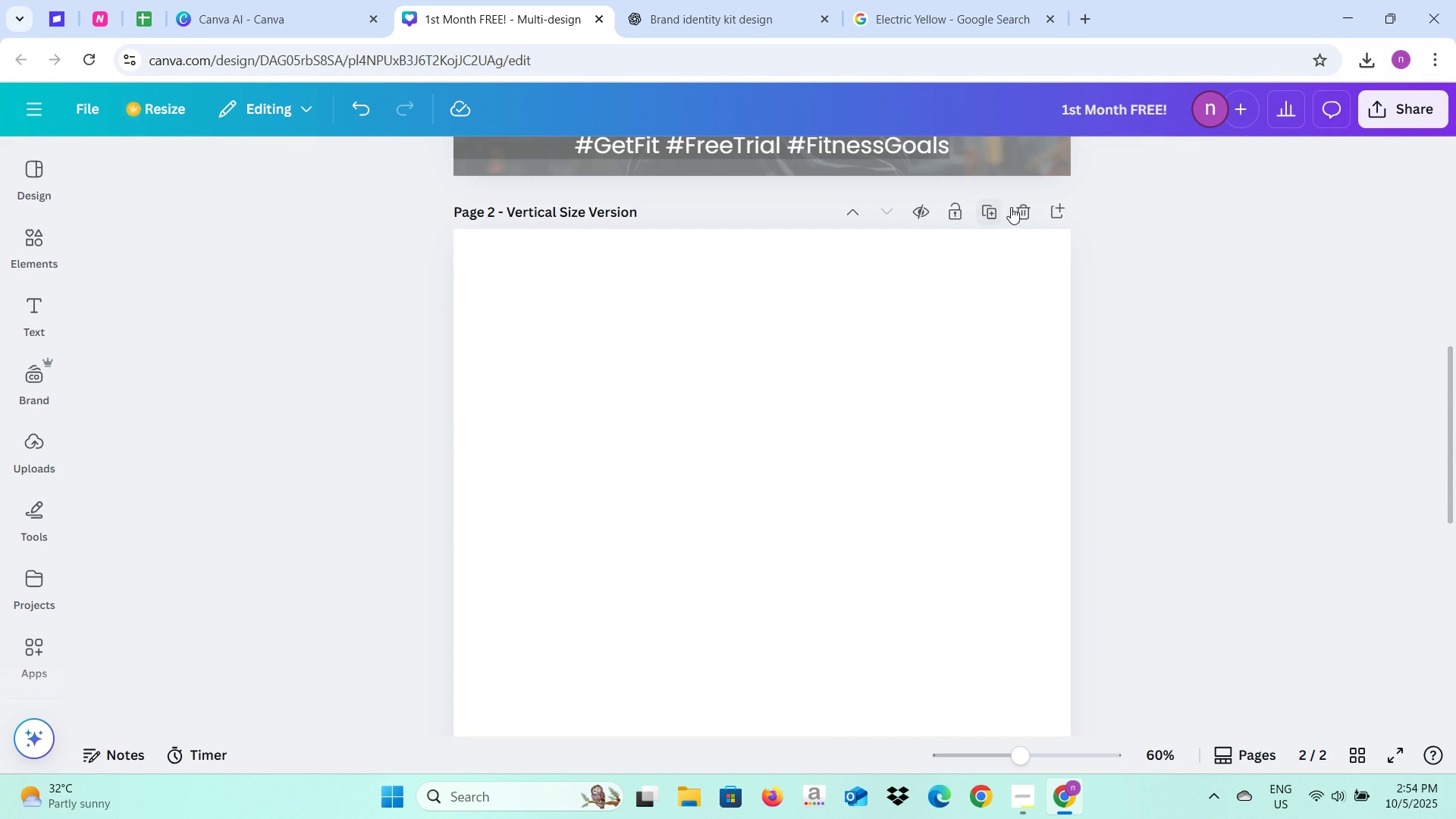 
left_click([1013, 209])
 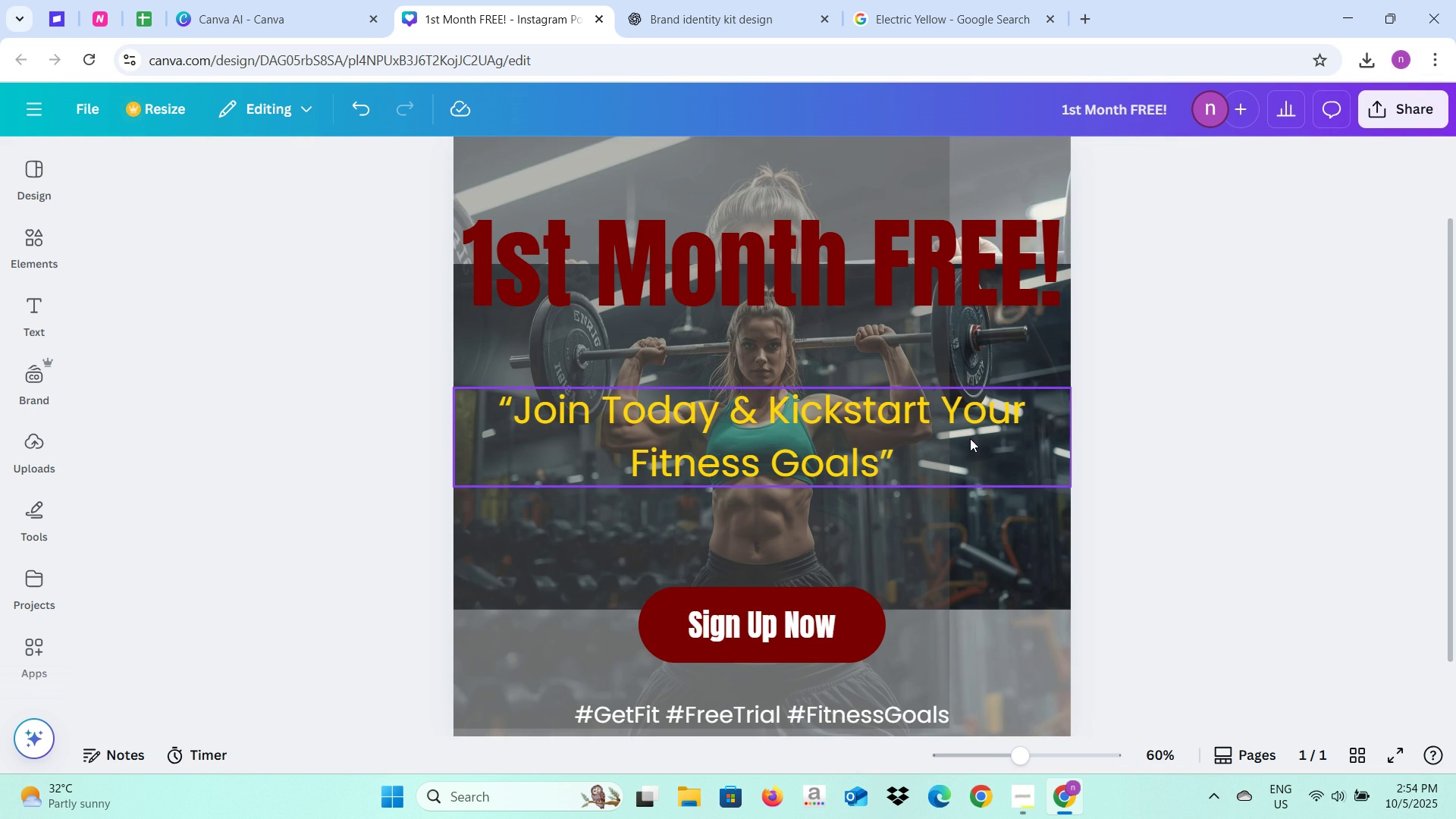 
scroll: coordinate [970, 438], scroll_direction: up, amount: 4.0
 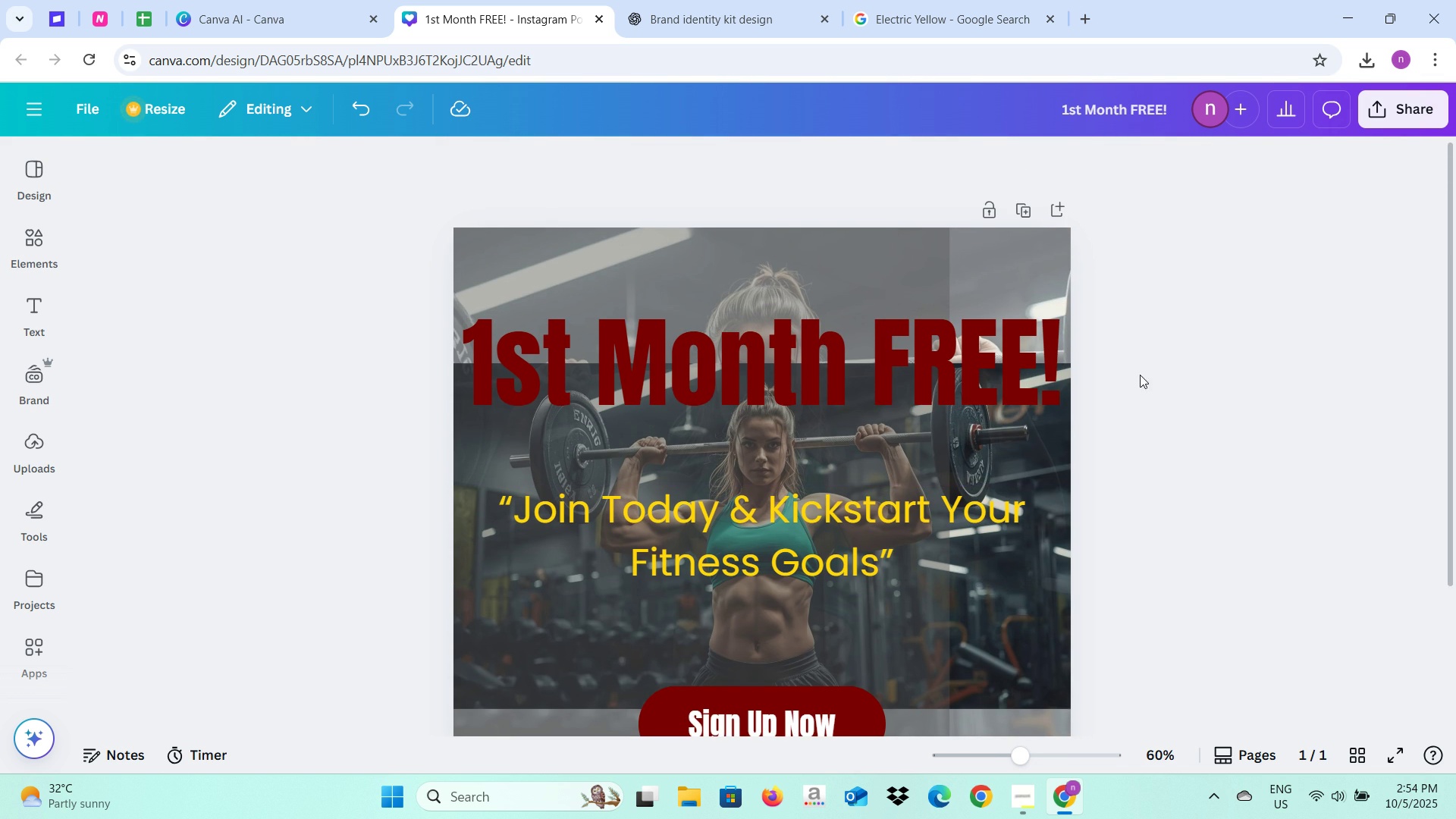 
scroll: coordinate [1131, 402], scroll_direction: down, amount: 3.0
 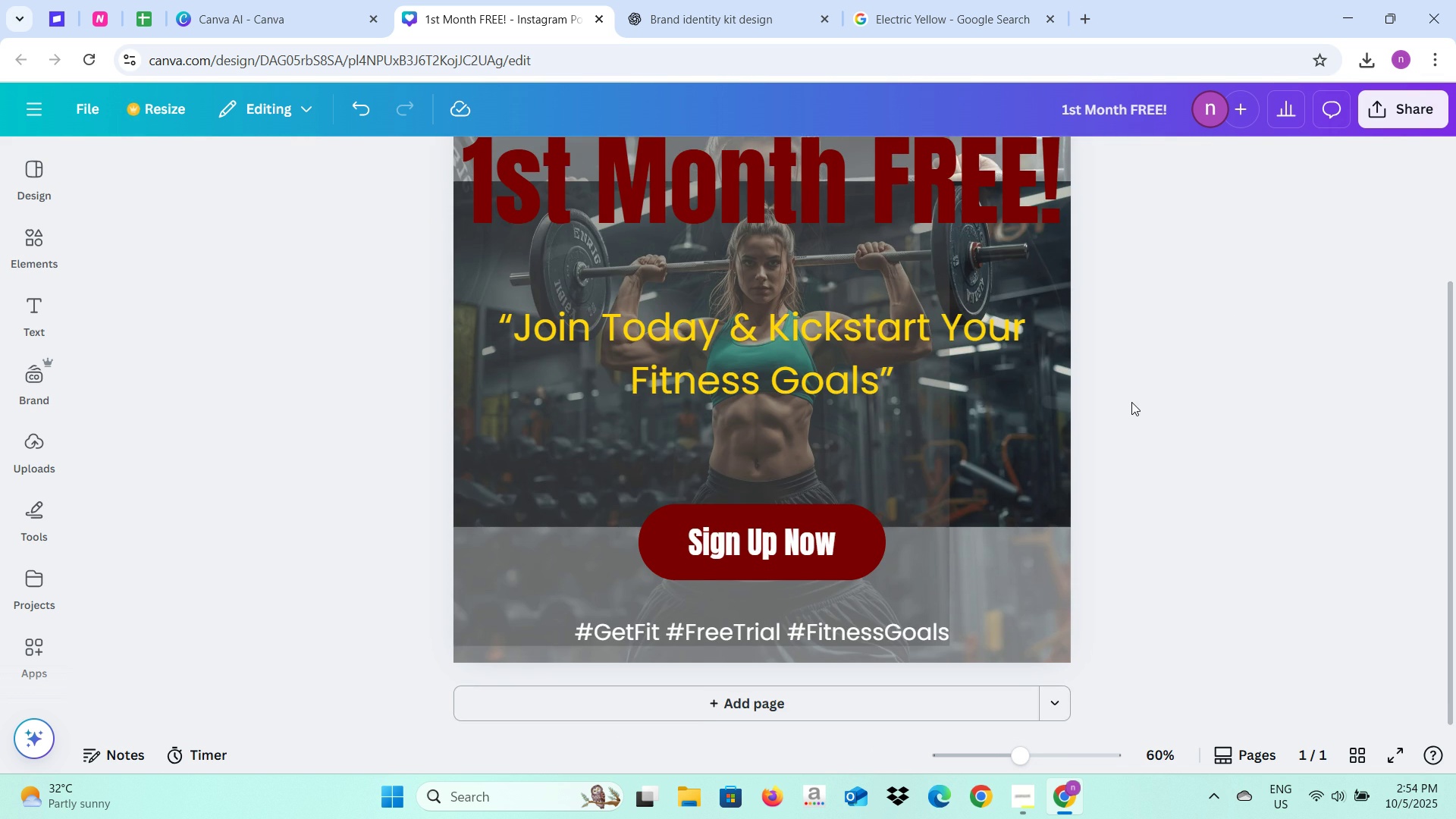 
scroll: coordinate [1131, 403], scroll_direction: up, amount: 5.0
 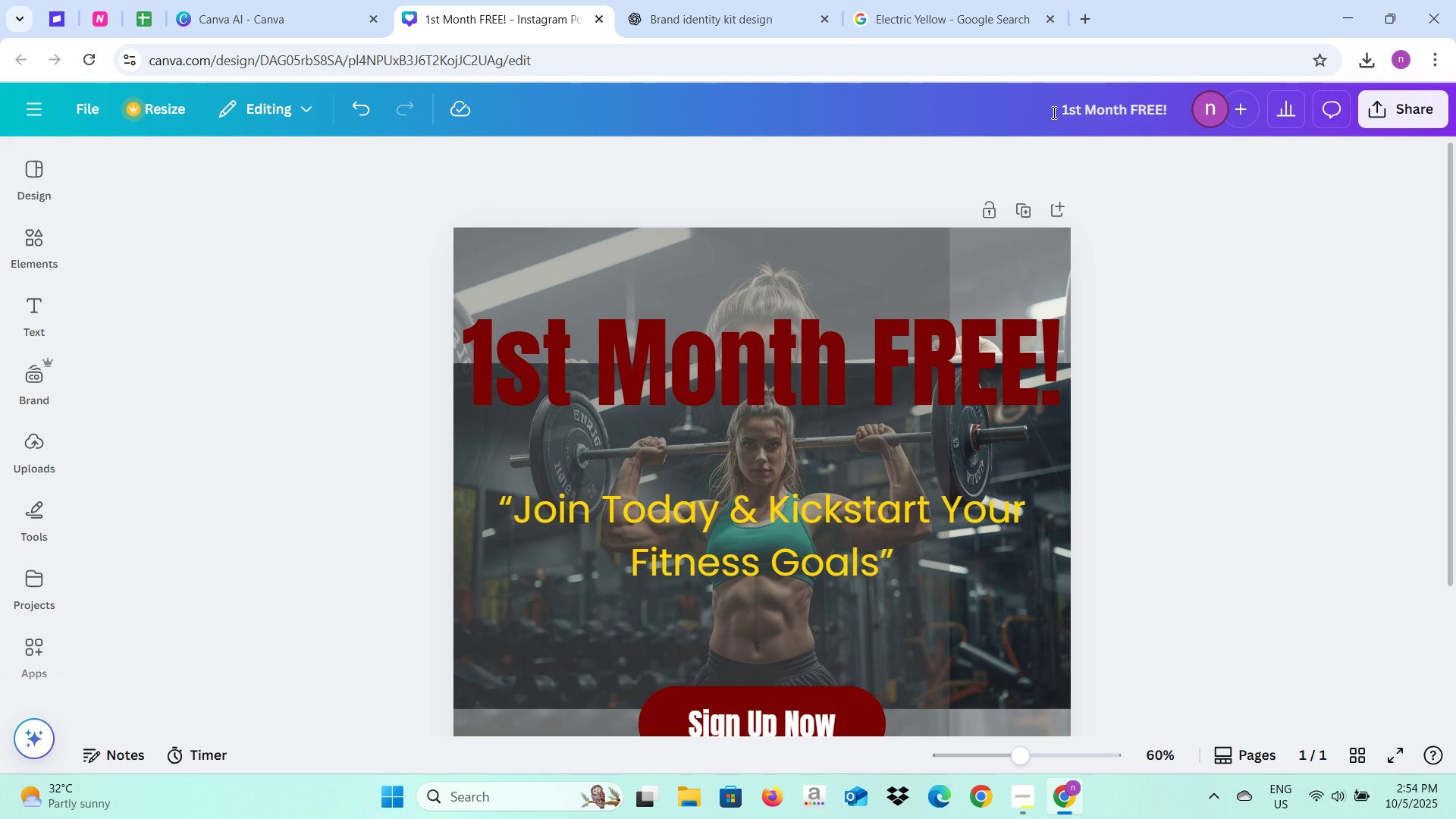 
left_click([1062, 111])
 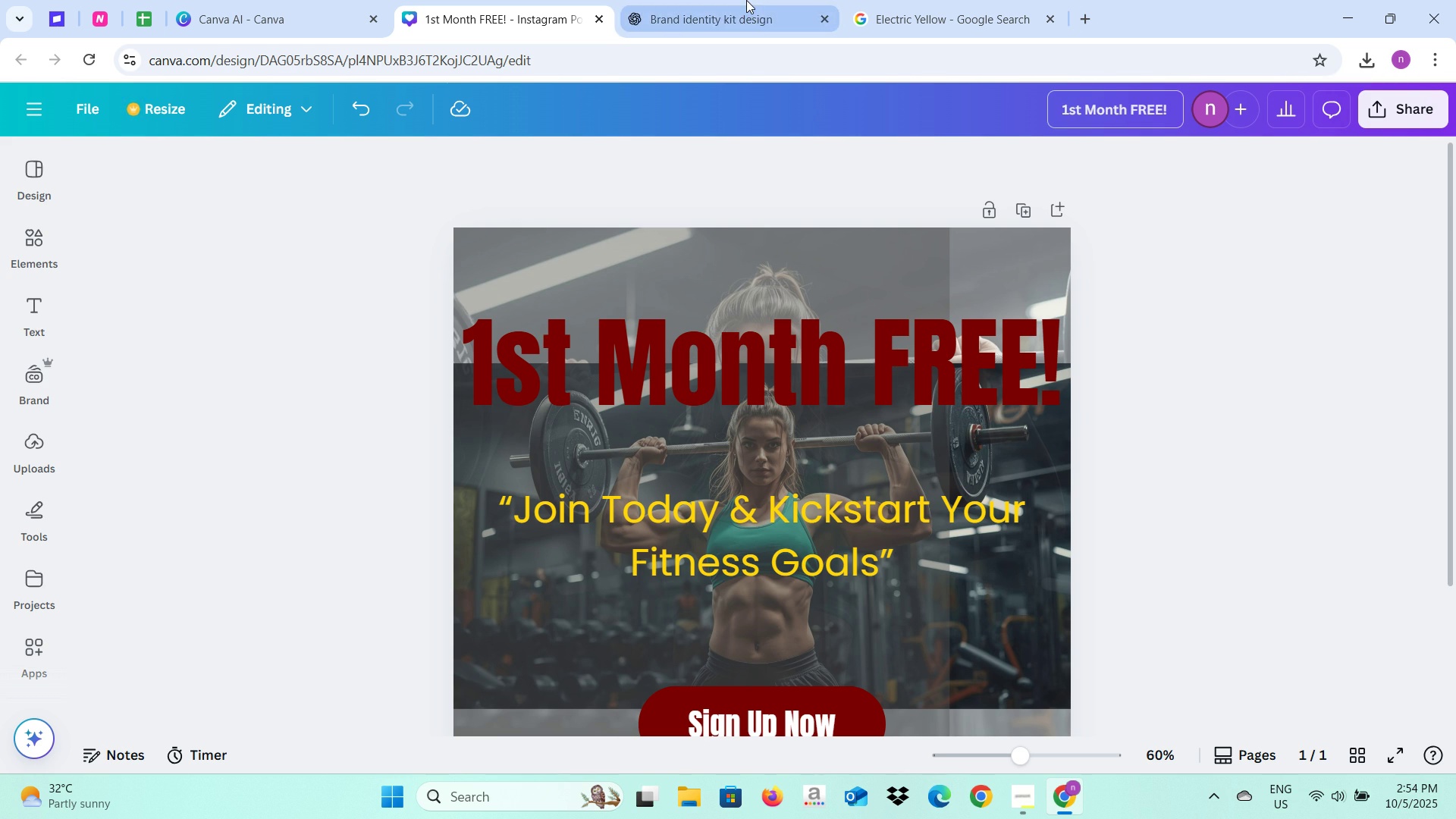 
left_click([746, 0])
 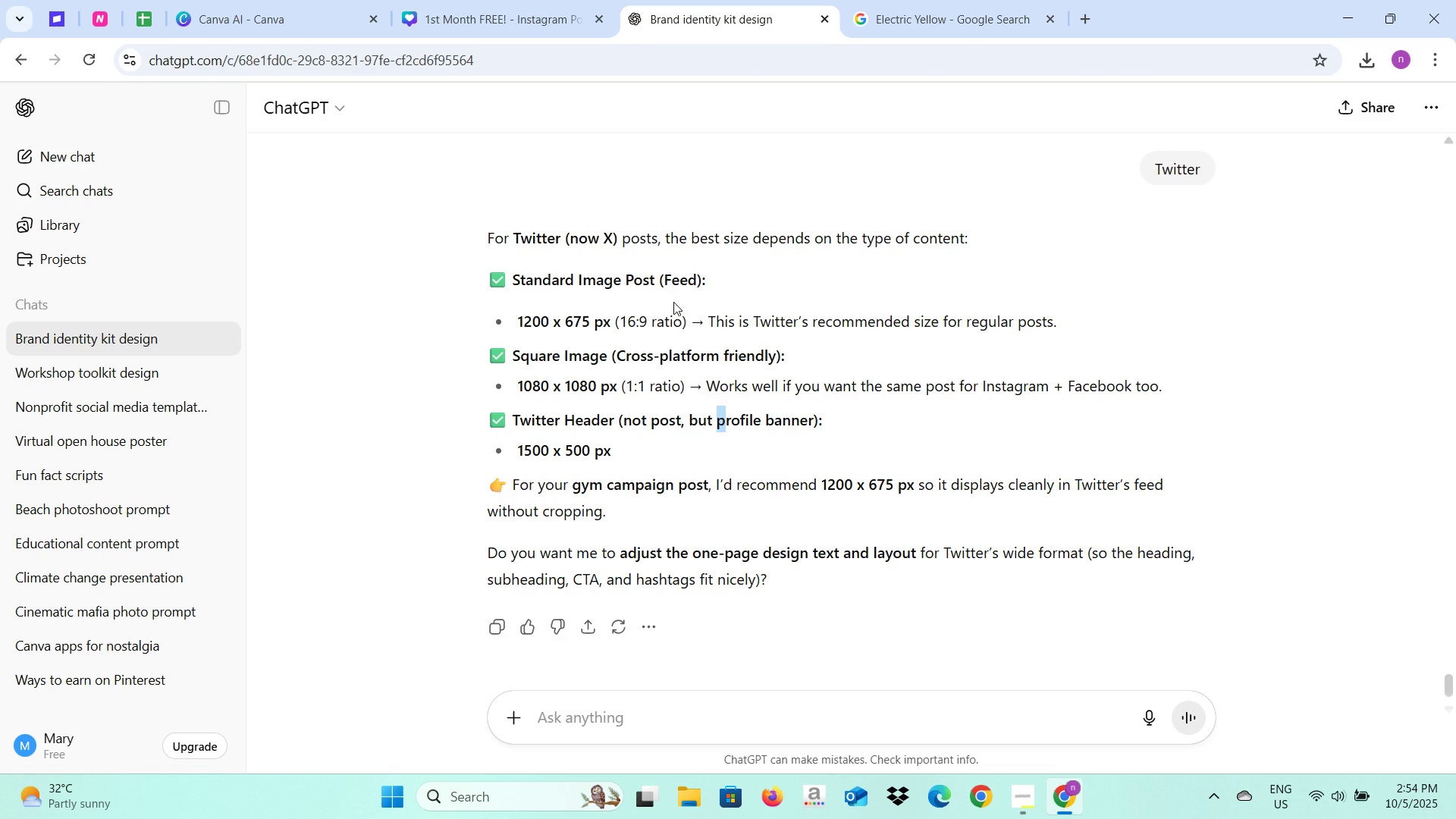 
scroll: coordinate [673, 302], scroll_direction: up, amount: 27.0